 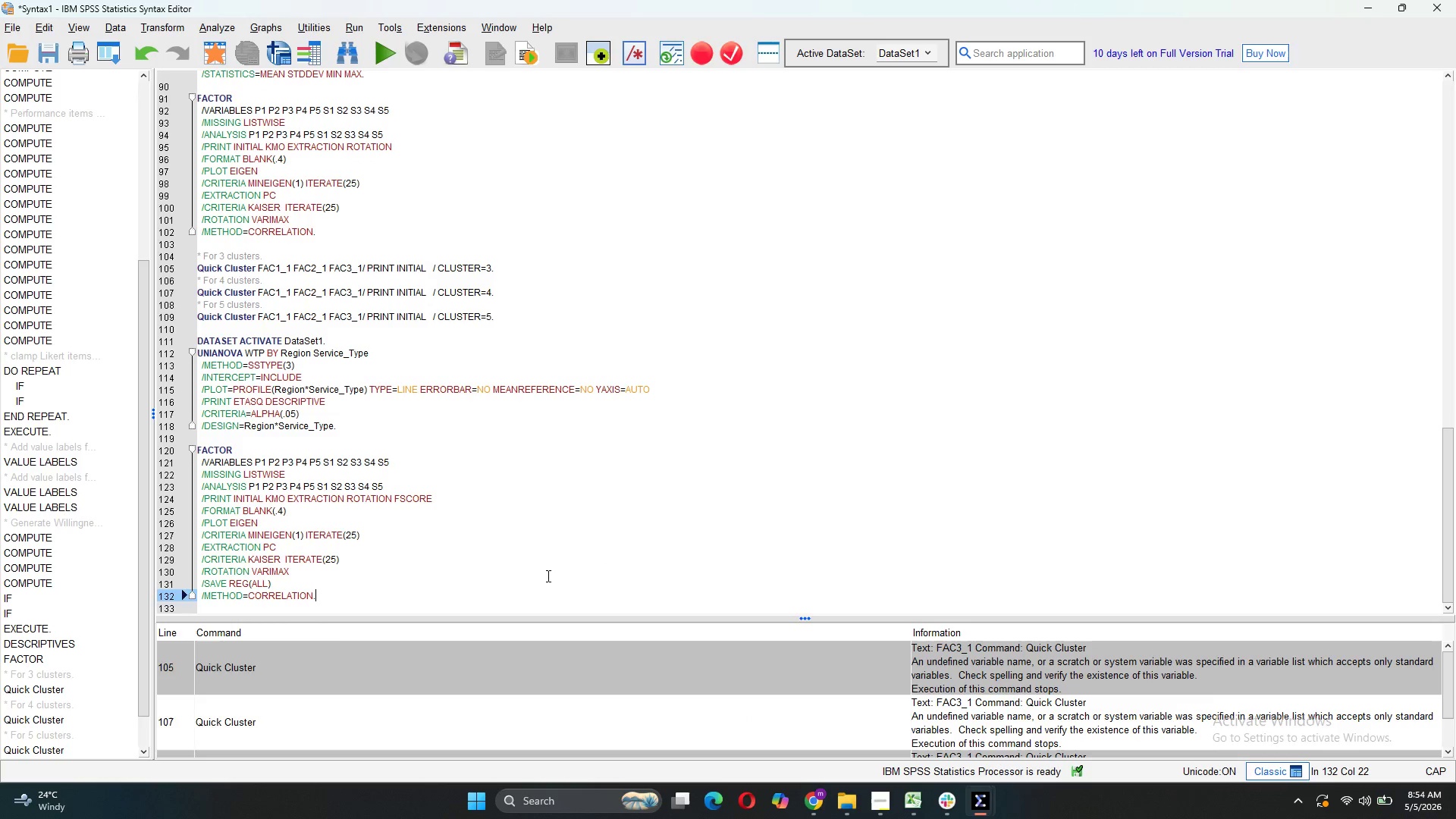 
key(Enter)
 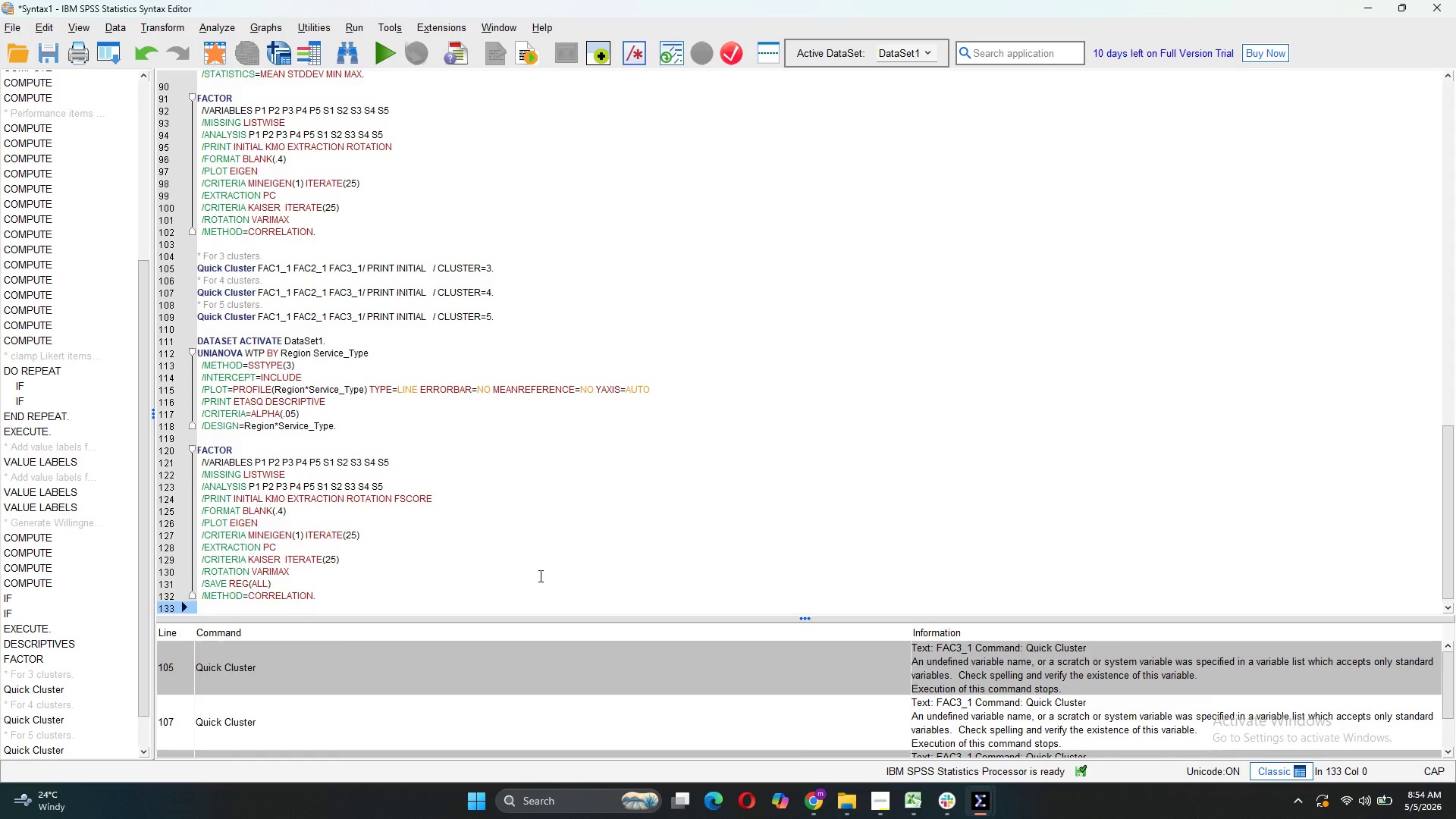 
key(Enter)
 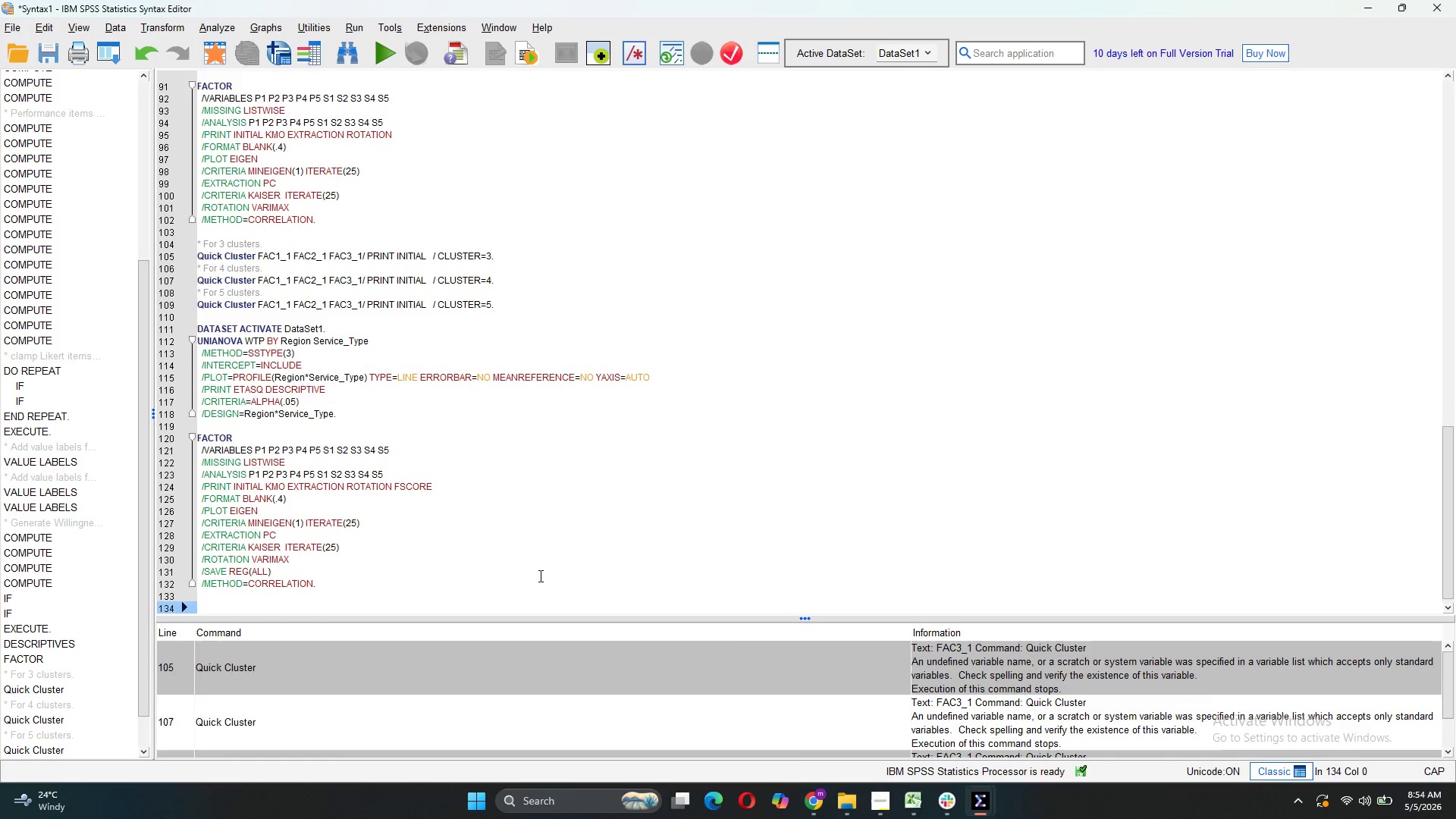 
type(DISPLAY DICTIONARY.)
 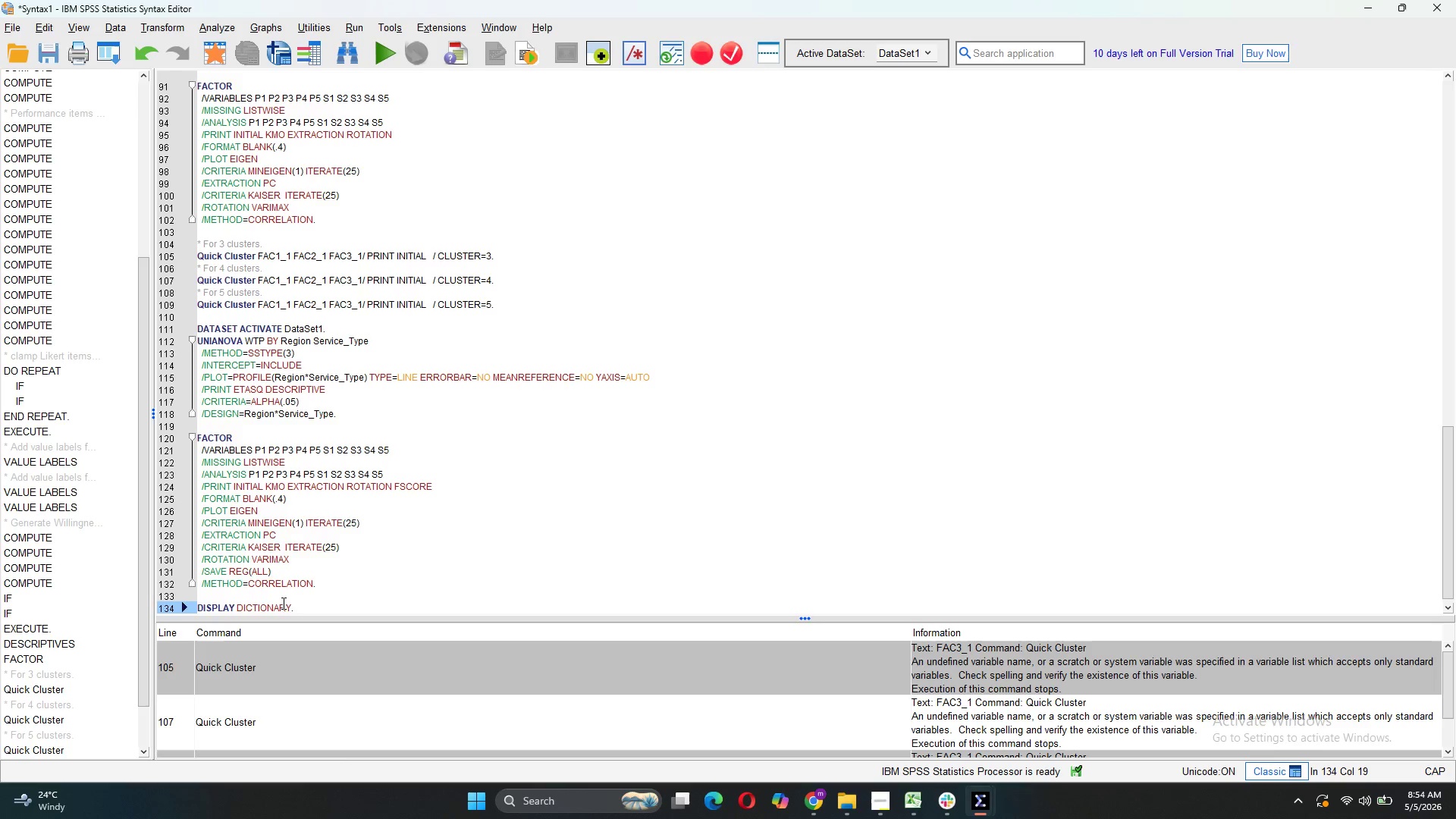 
left_click_drag(start_coordinate=[318, 615], to_coordinate=[228, 601])
 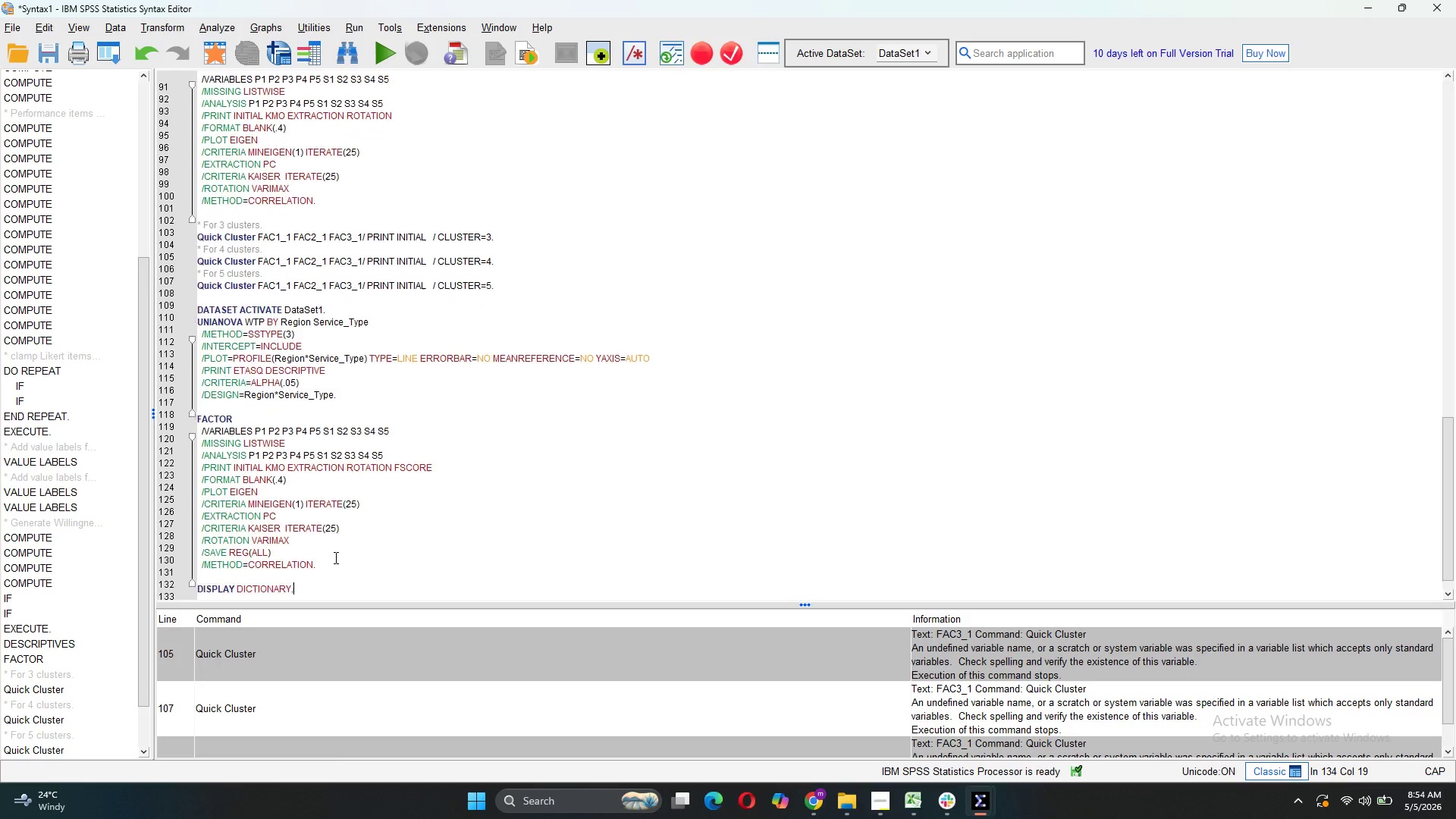 
scroll: coordinate [334, 557], scroll_direction: down, amount: 3.0
 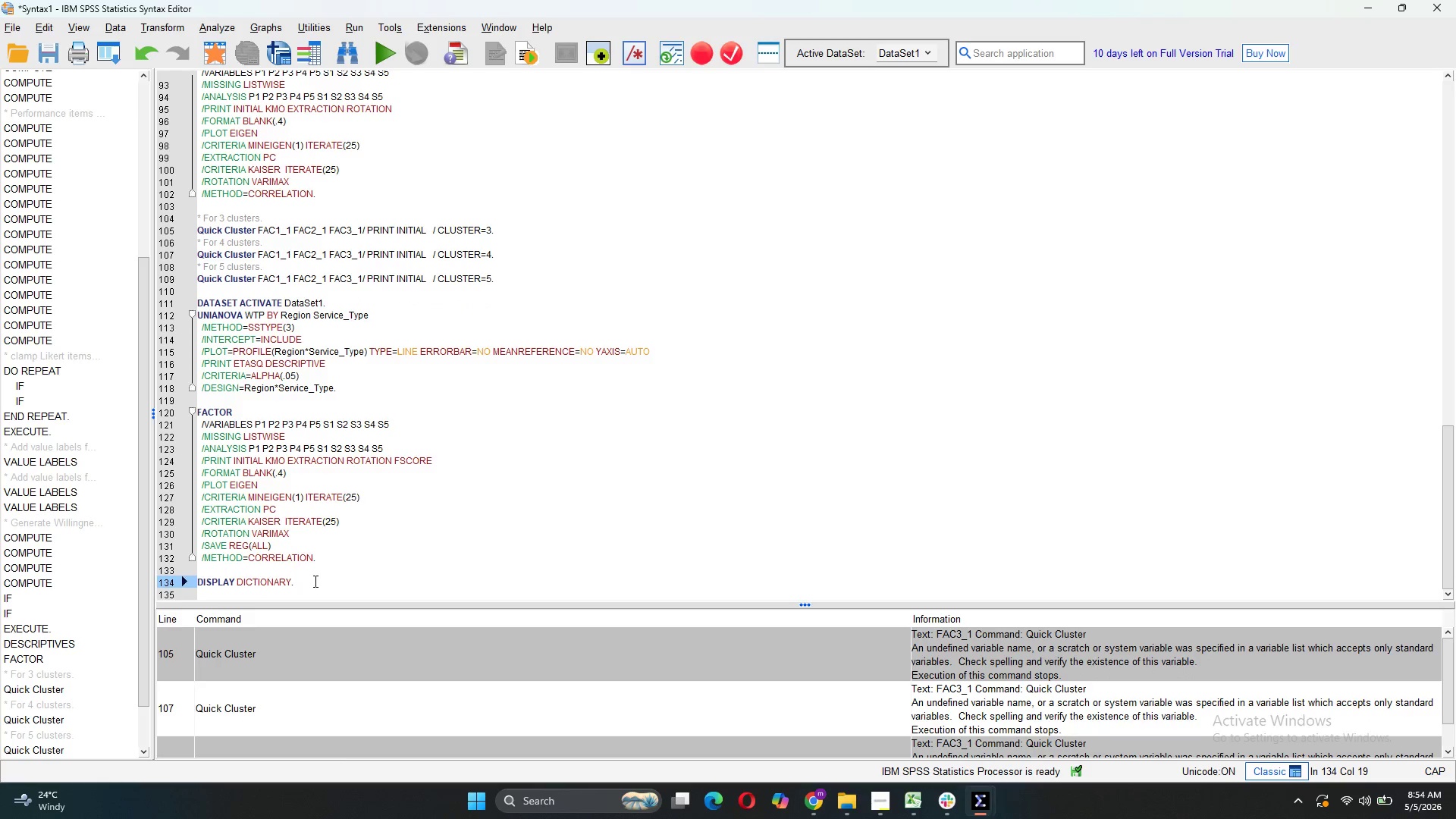 
left_click_drag(start_coordinate=[315, 582], to_coordinate=[199, 580])
 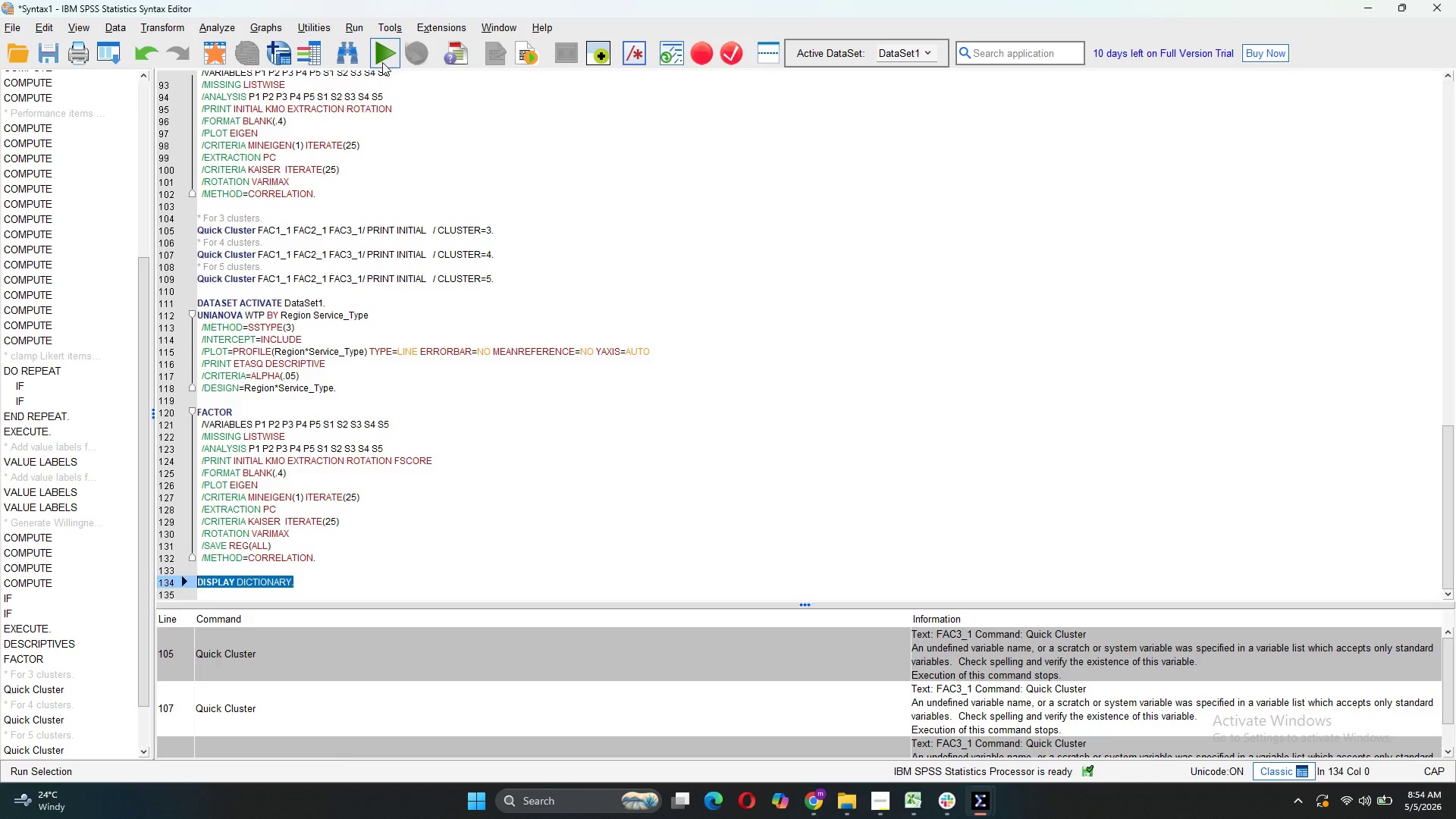 
left_click([382, 62])
 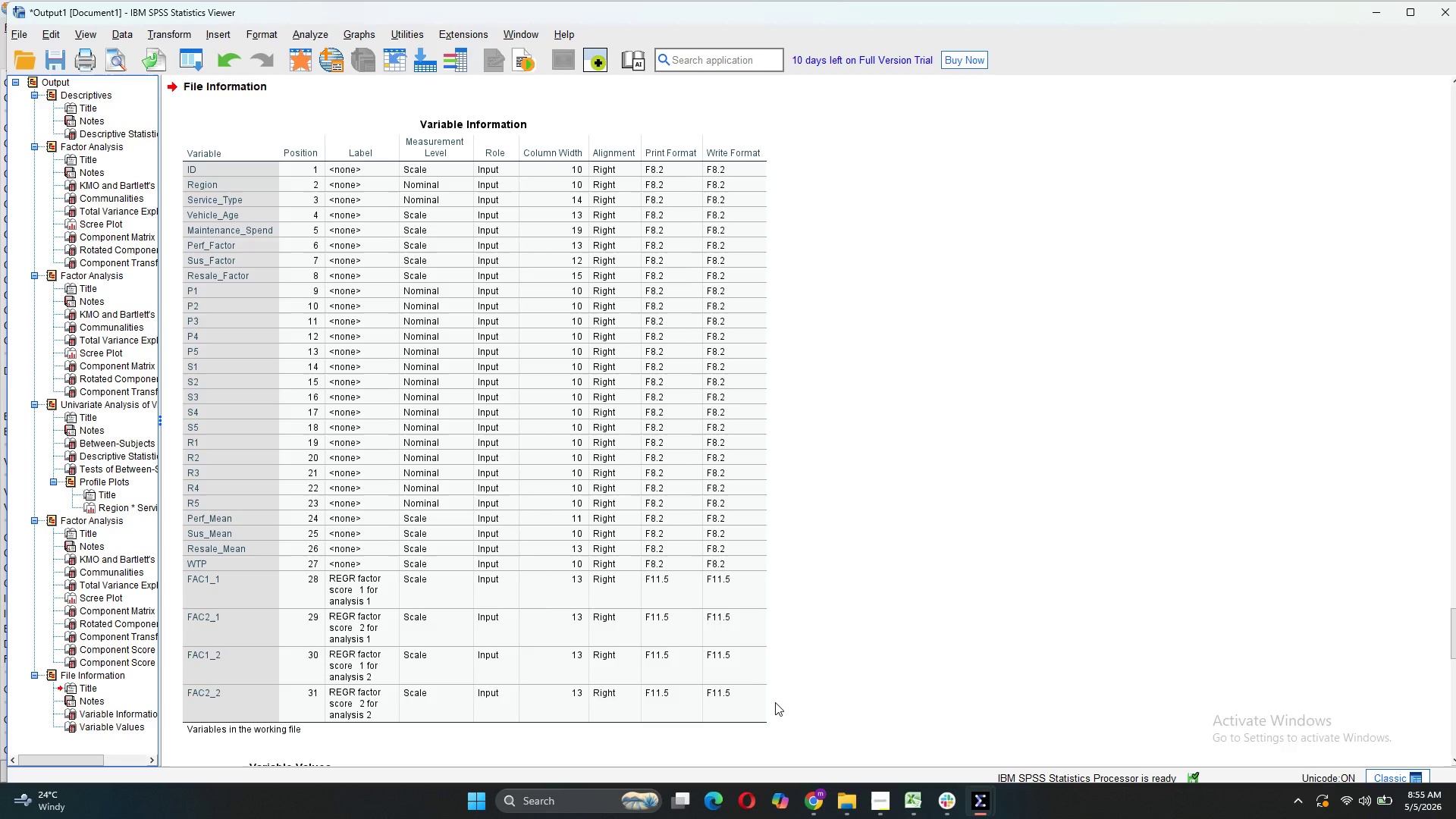 
wait(30.5)
 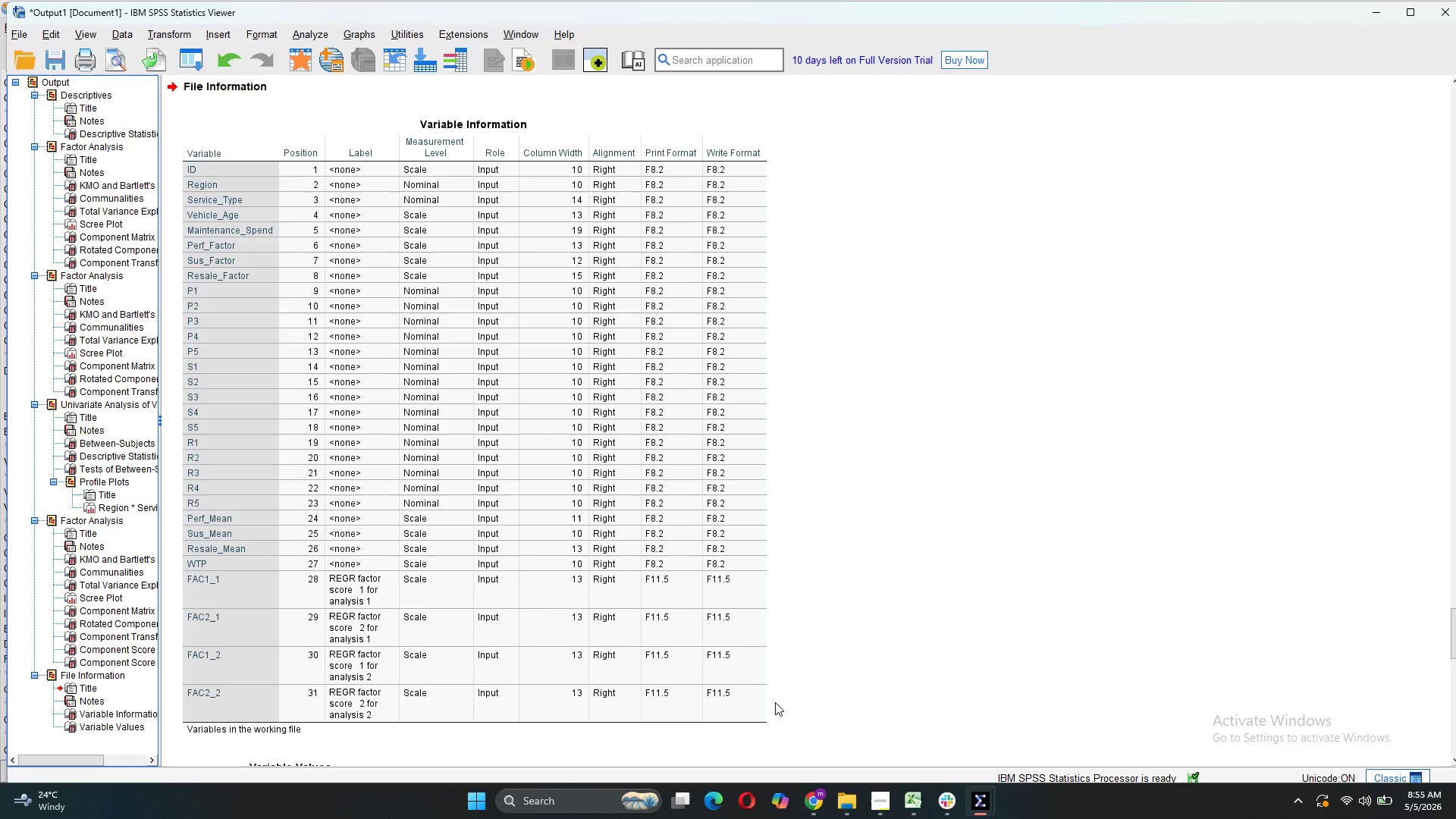 
left_click([812, 754])
 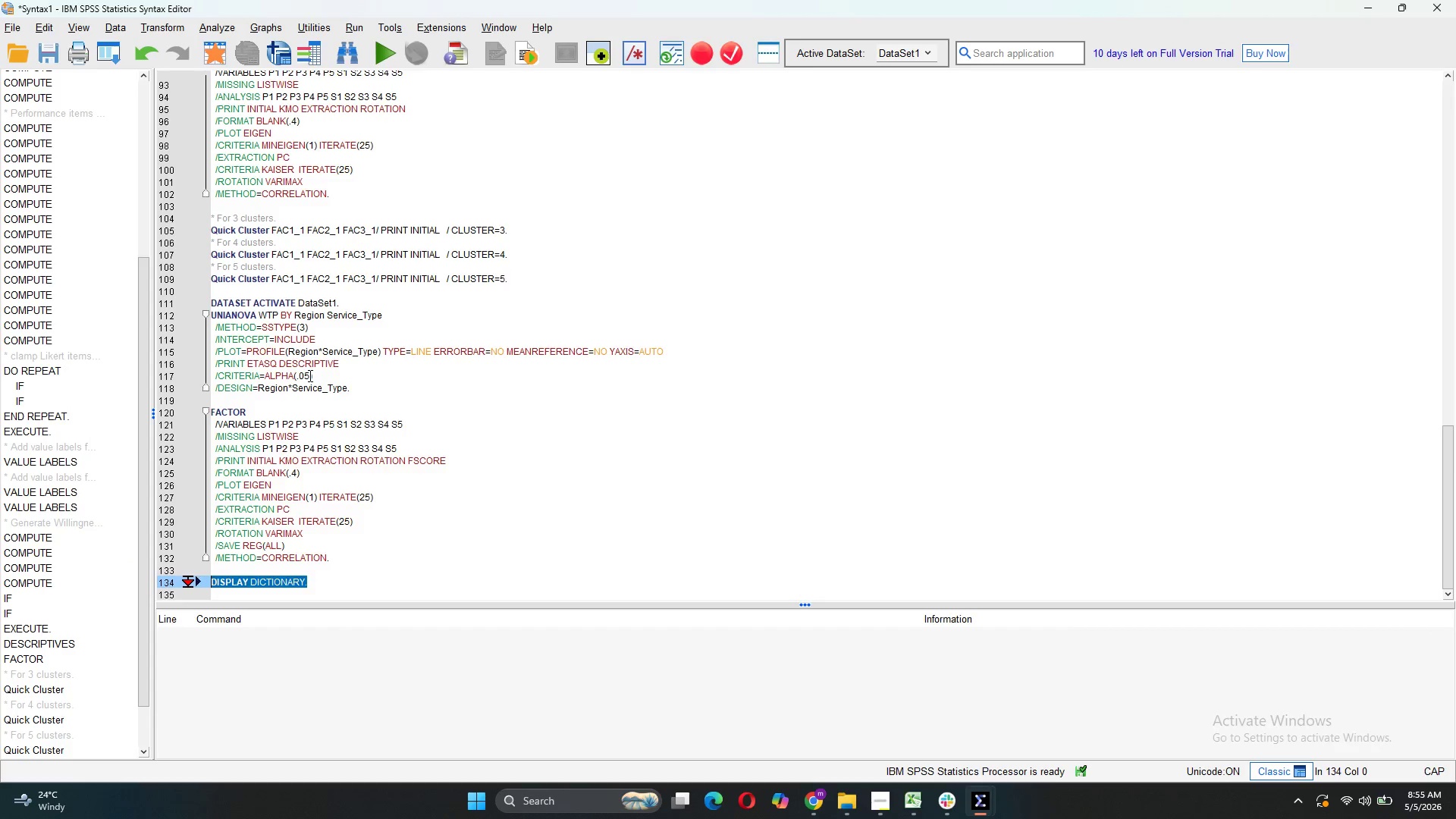 
scroll: coordinate [309, 375], scroll_direction: up, amount: 8.0
 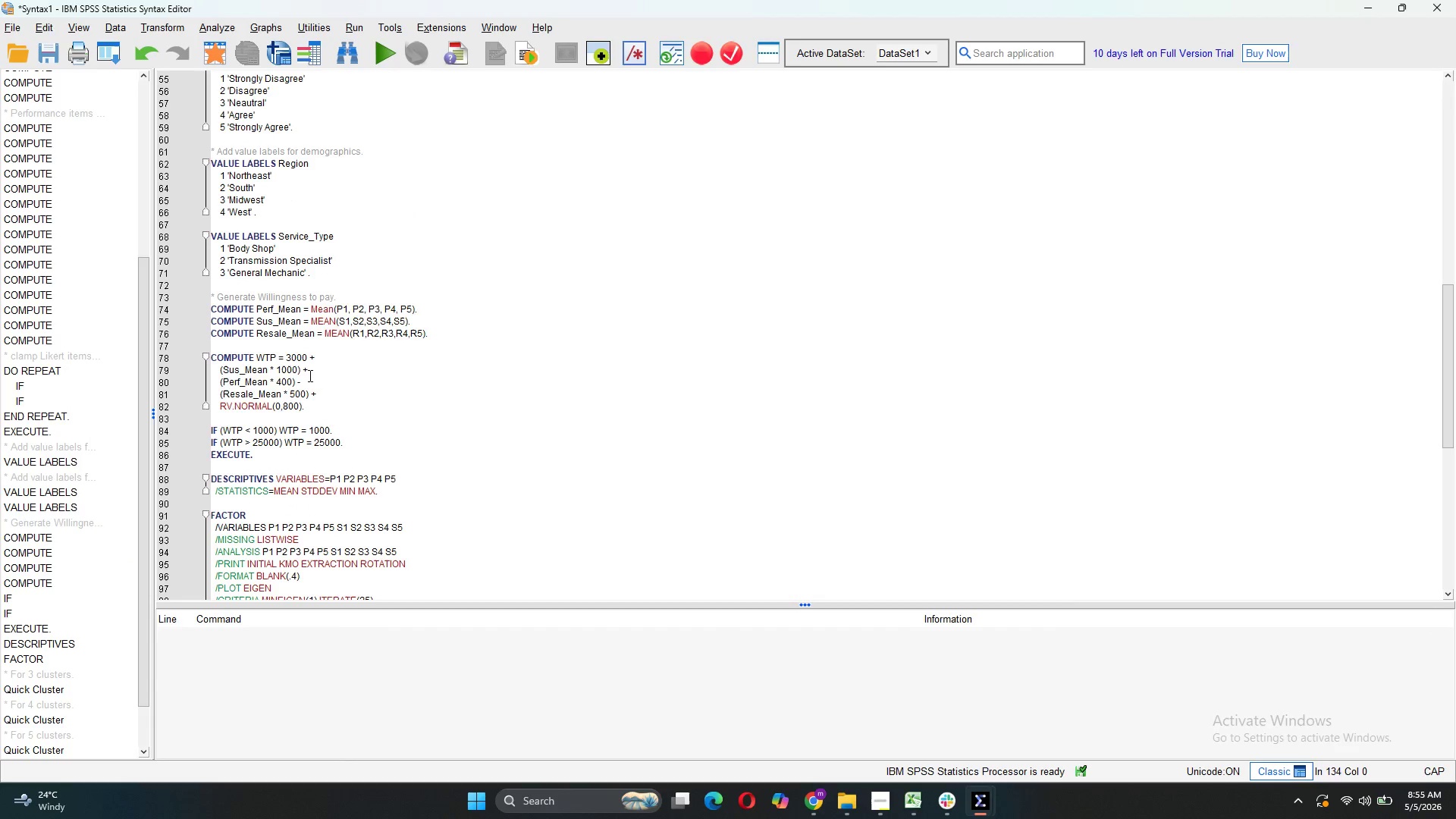 
scroll: coordinate [423, 406], scroll_direction: down, amount: 4.0
 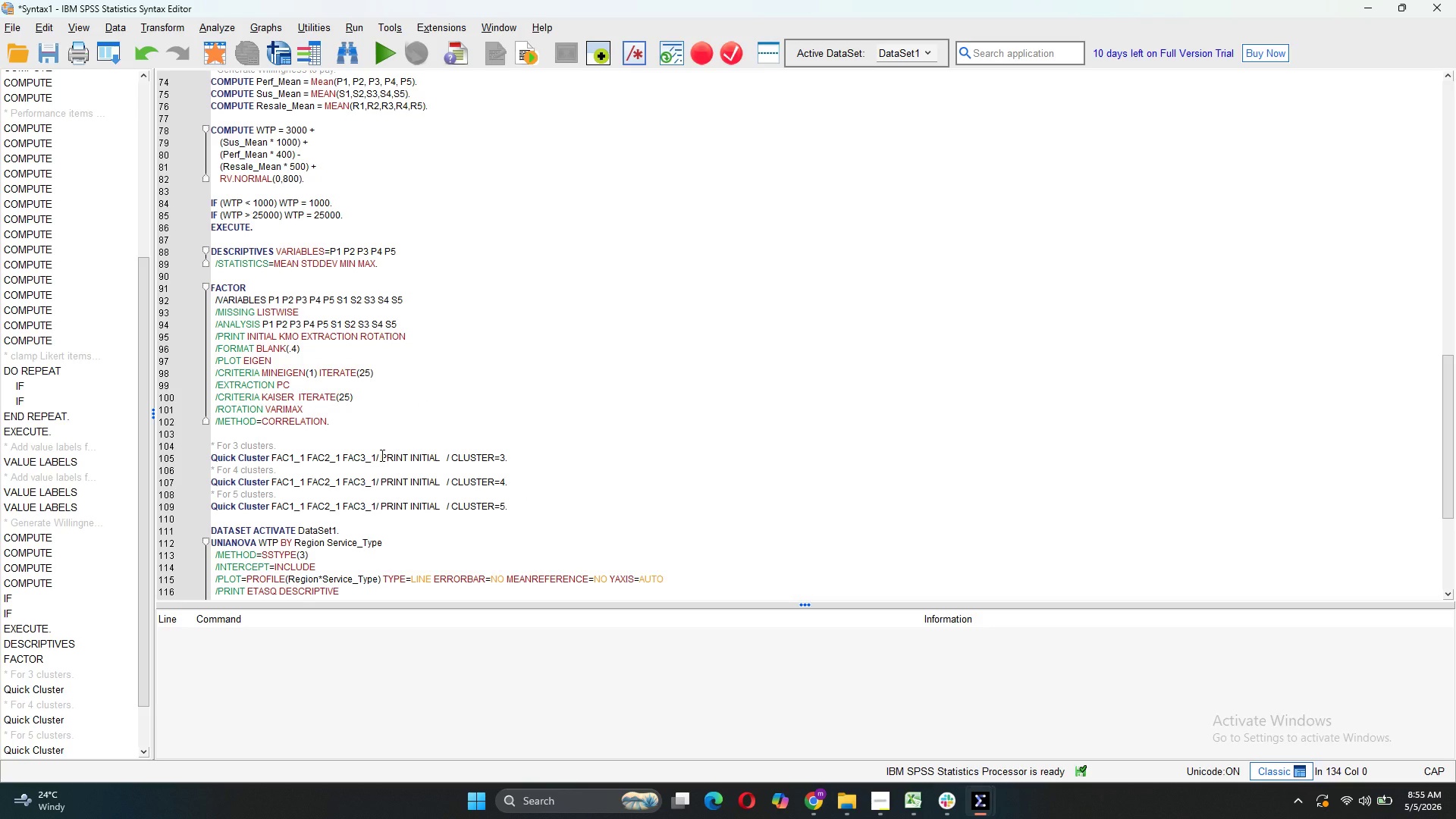 
left_click([377, 457])
 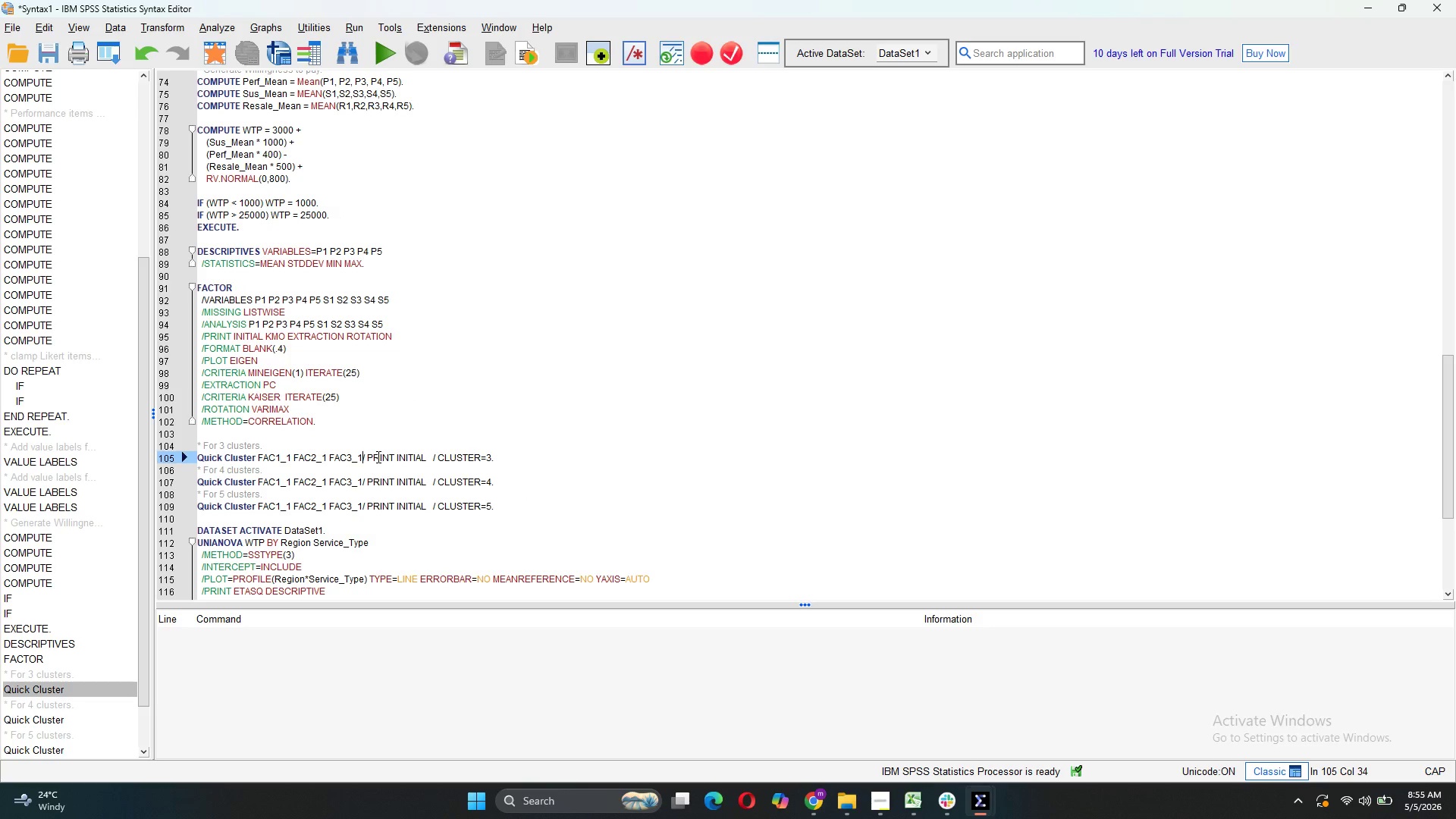 
key(Backspace)
 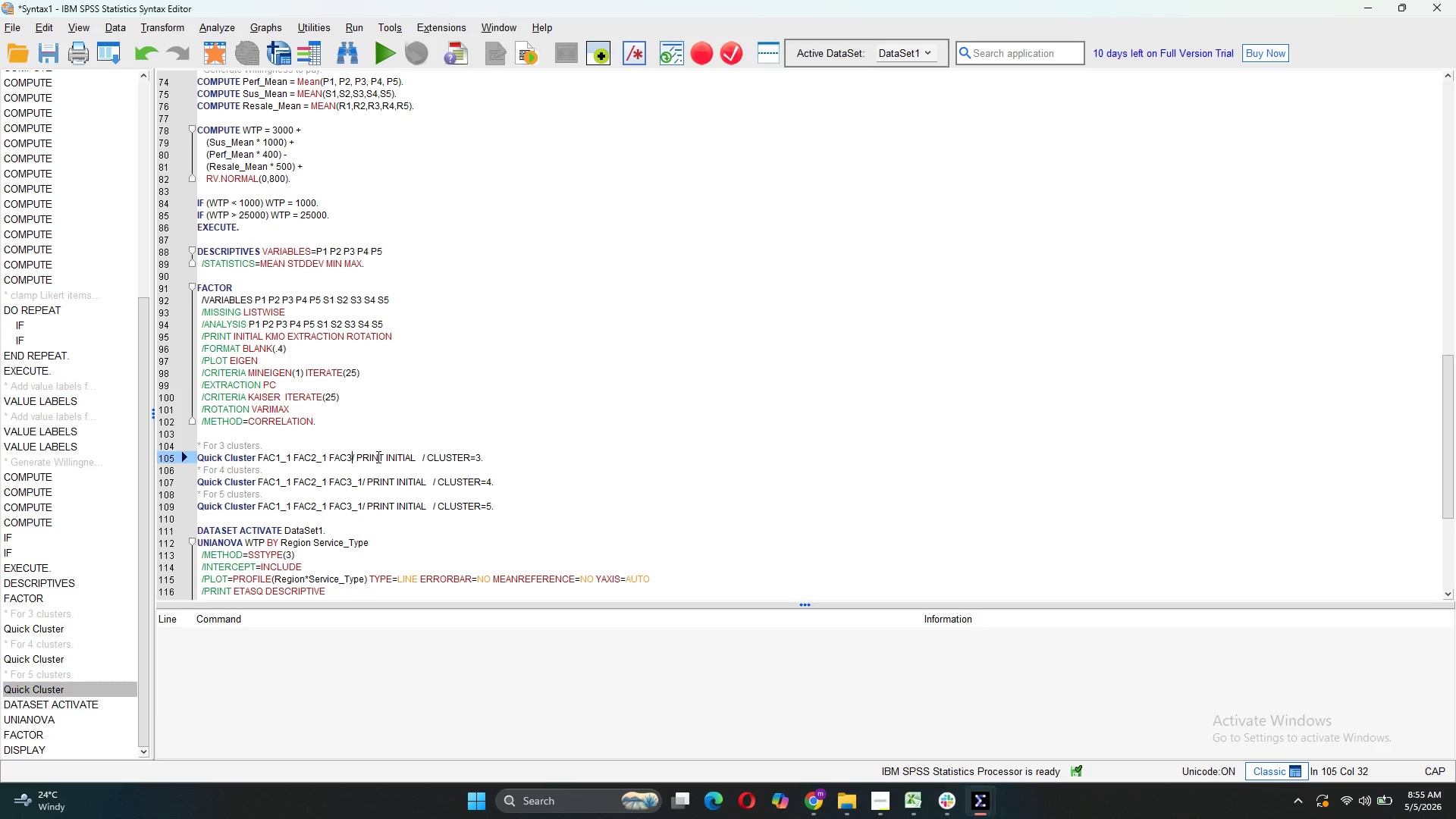 
key(Backspace)
 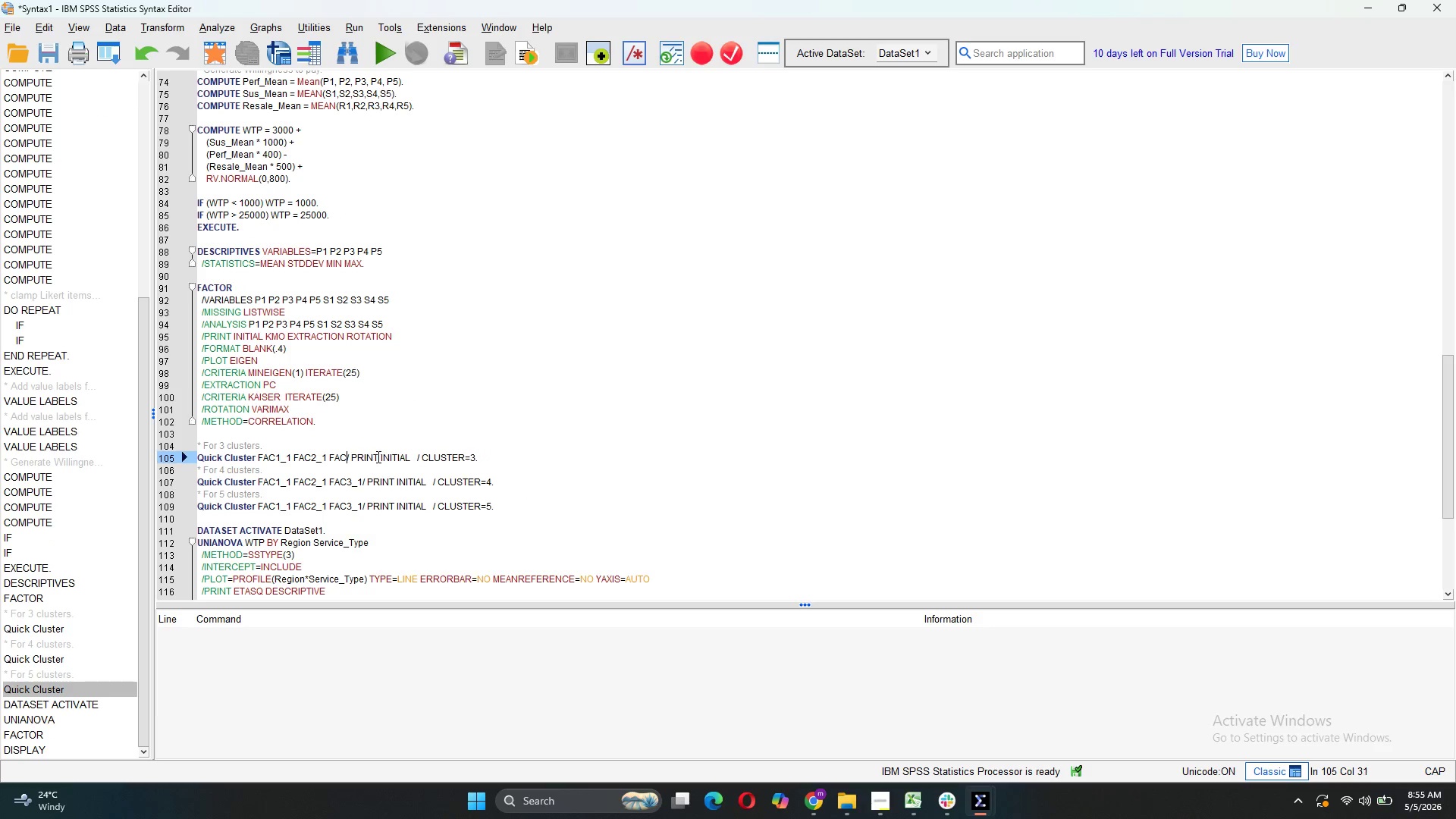 
key(Backspace)
 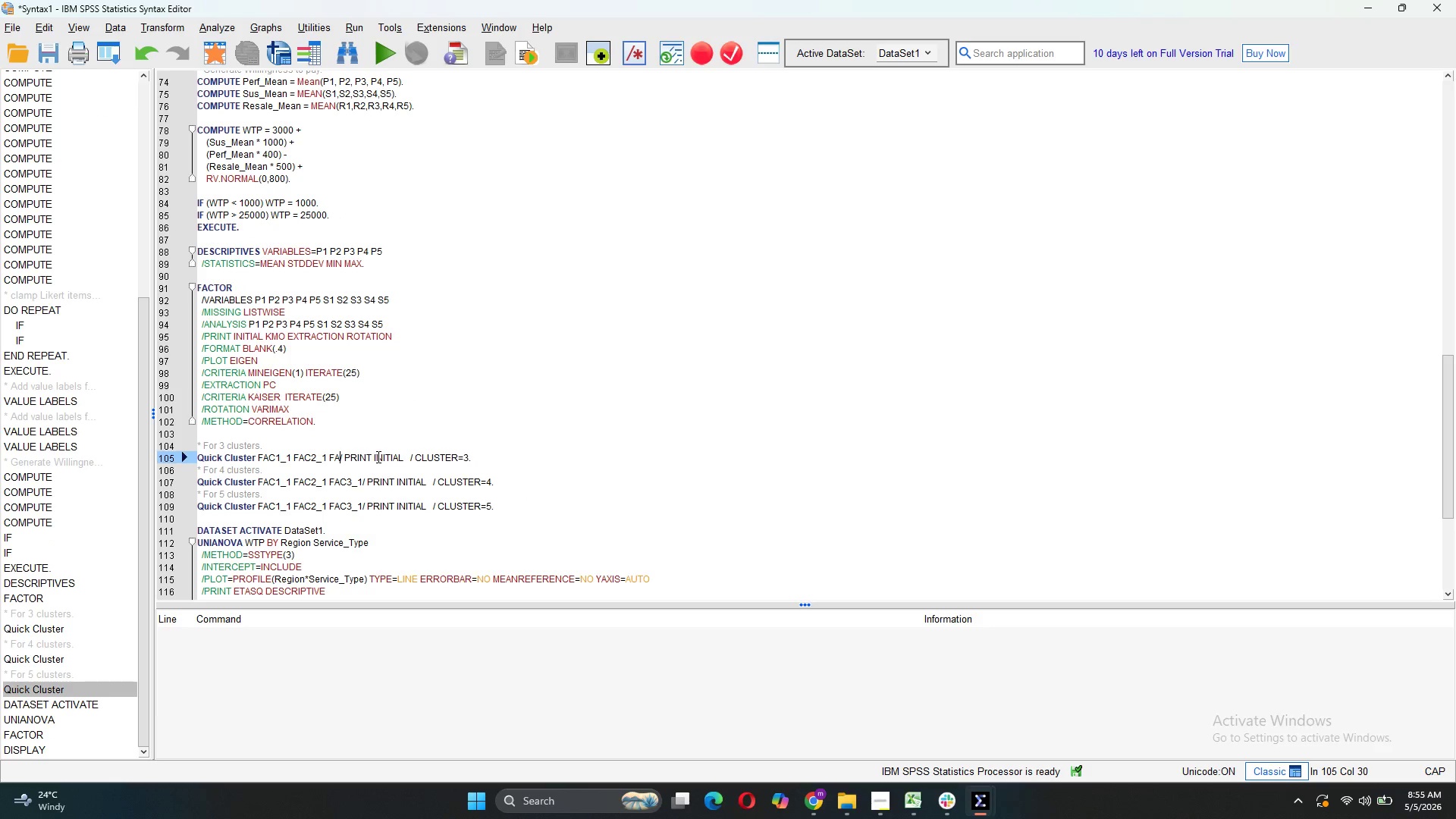 
key(Backspace)
 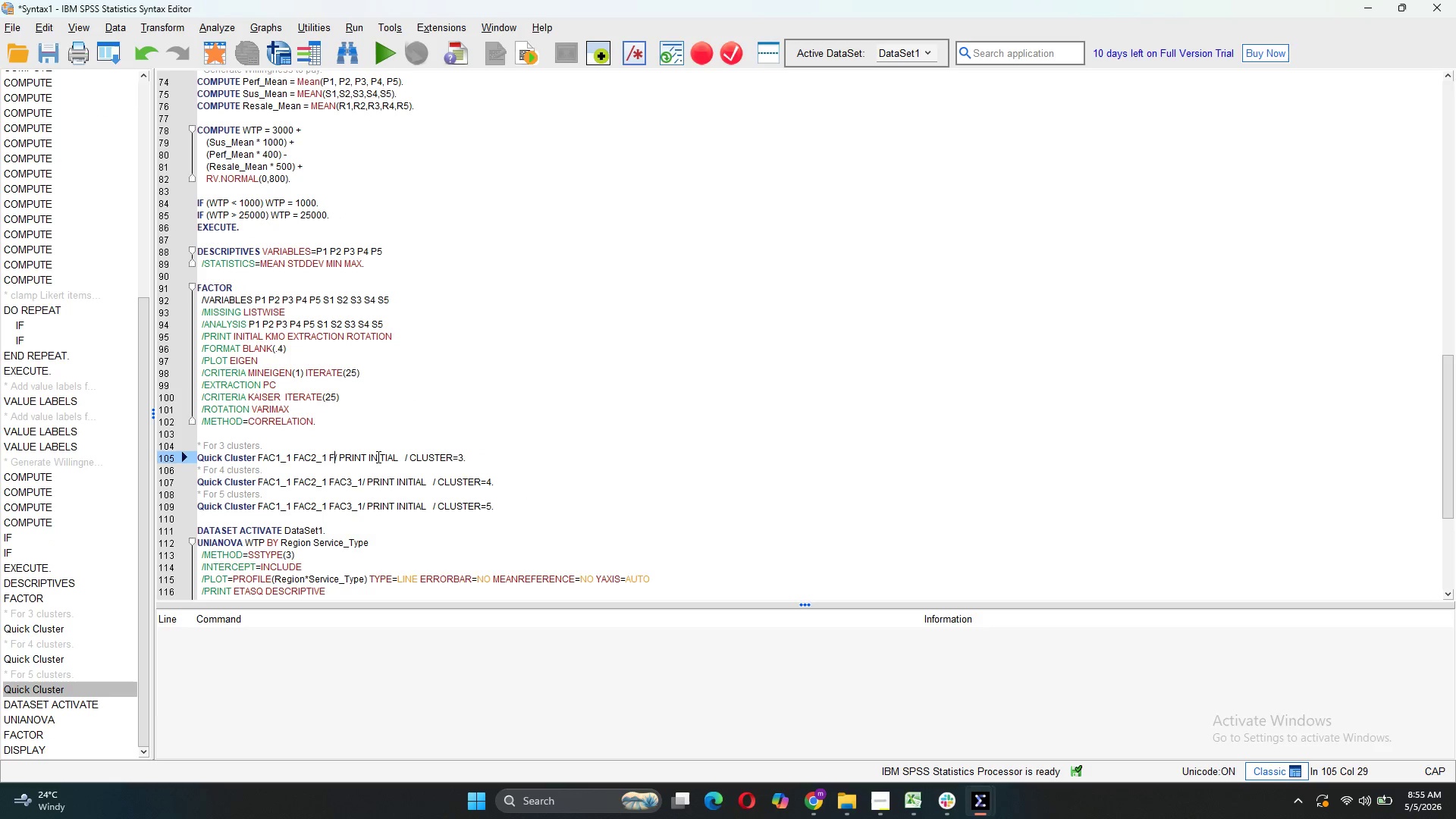 
key(Backspace)
 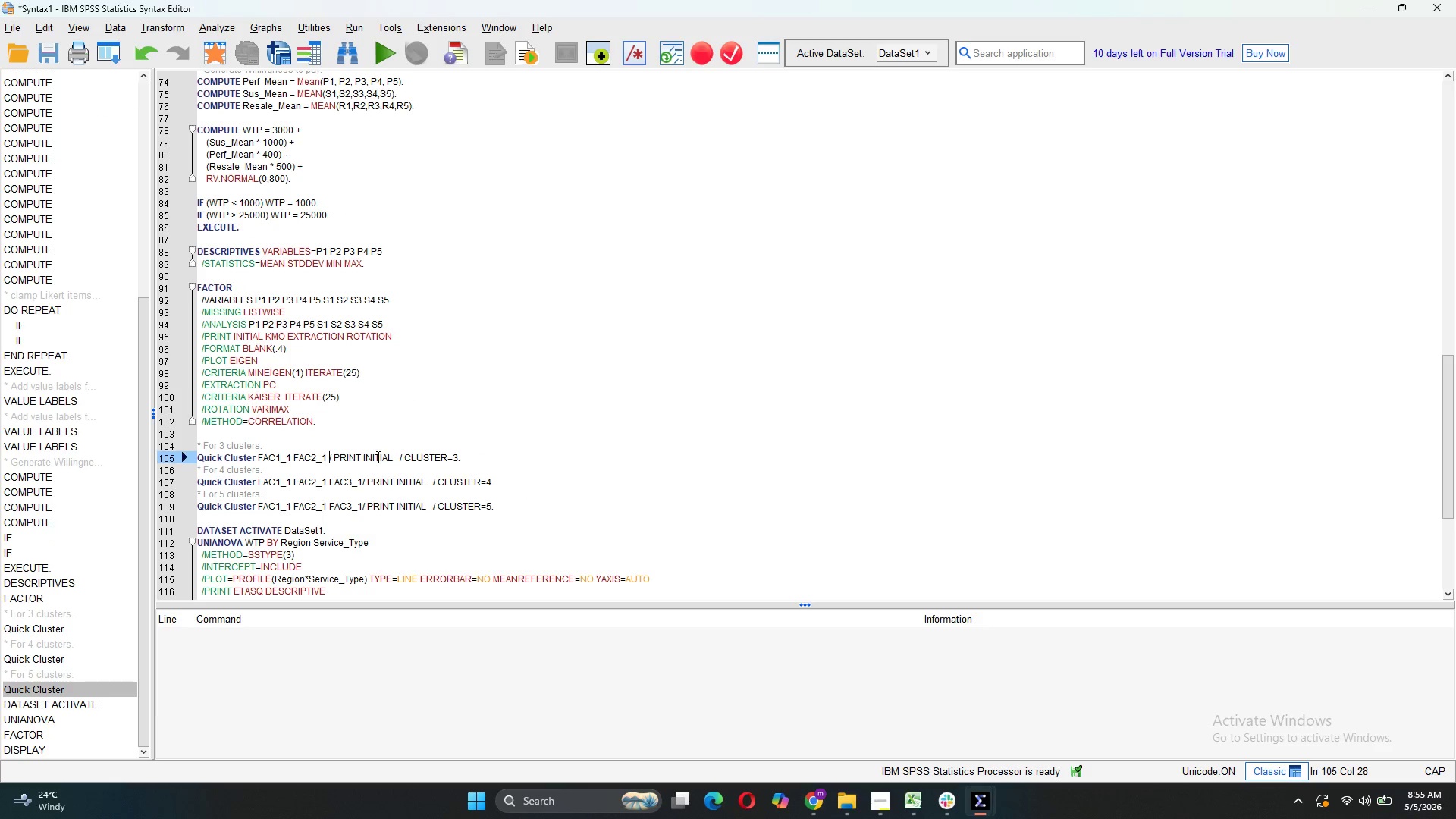 
key(Backspace)
 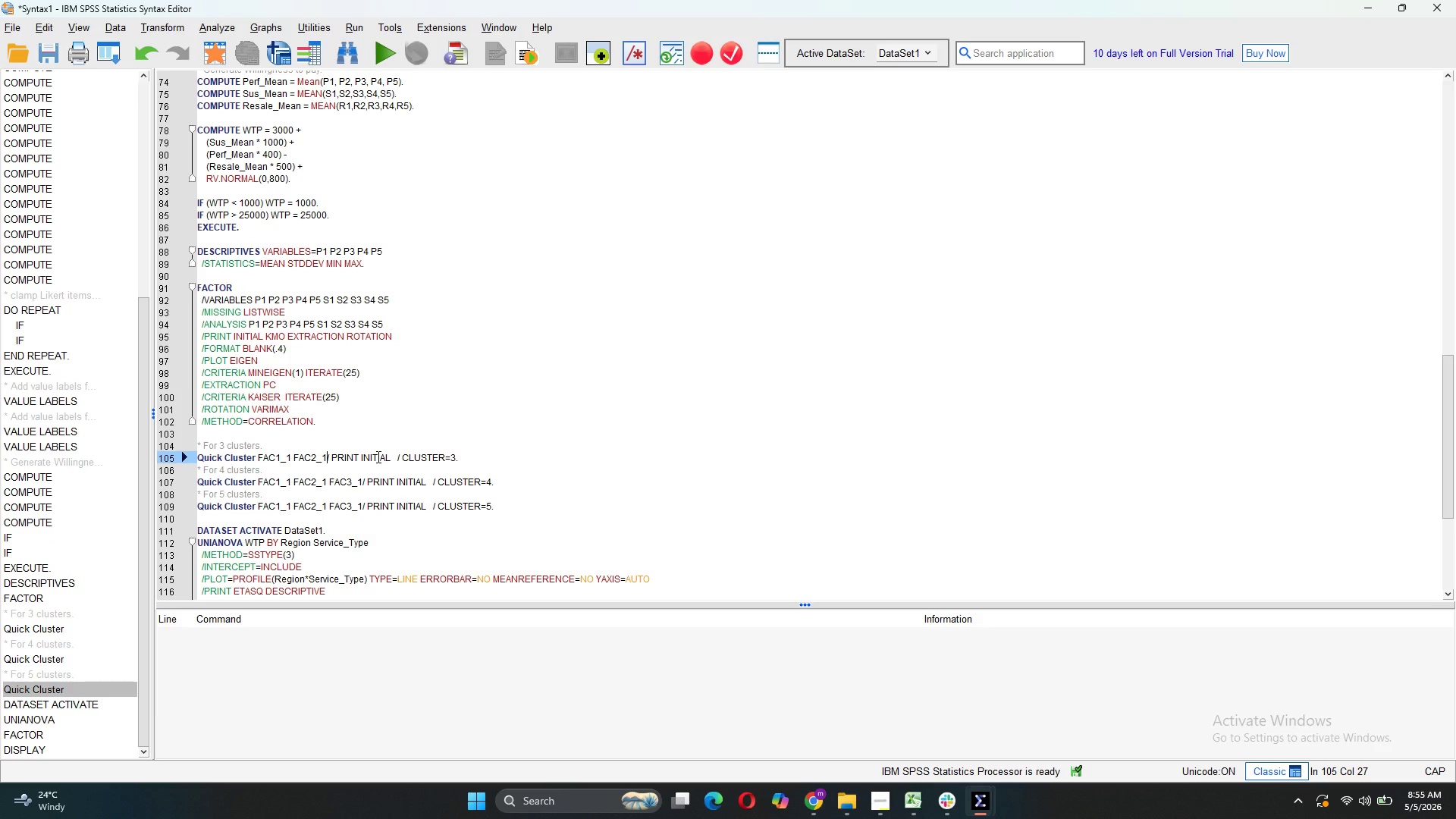 
key(Backspace)
 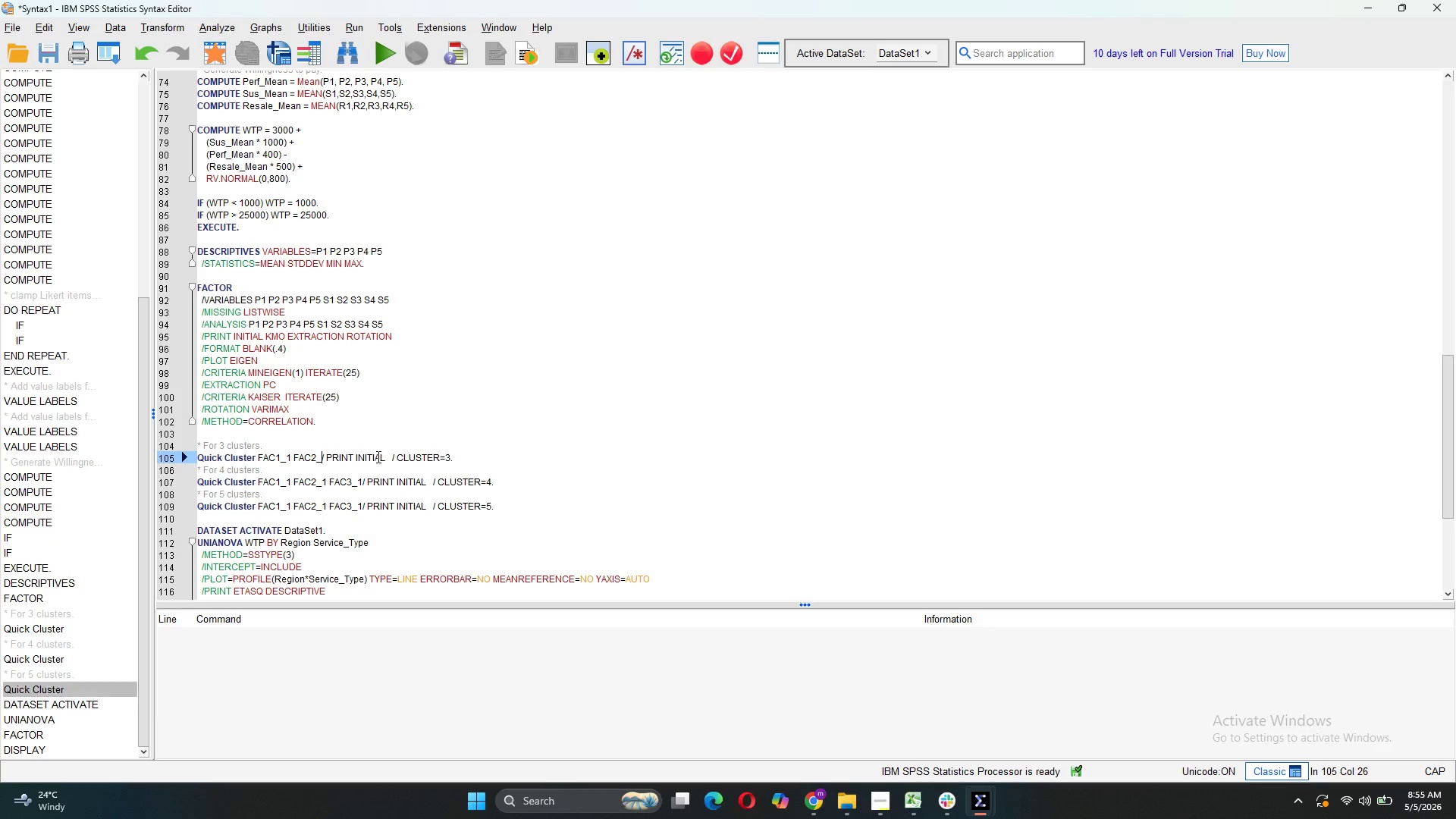 
key(Backspace)
 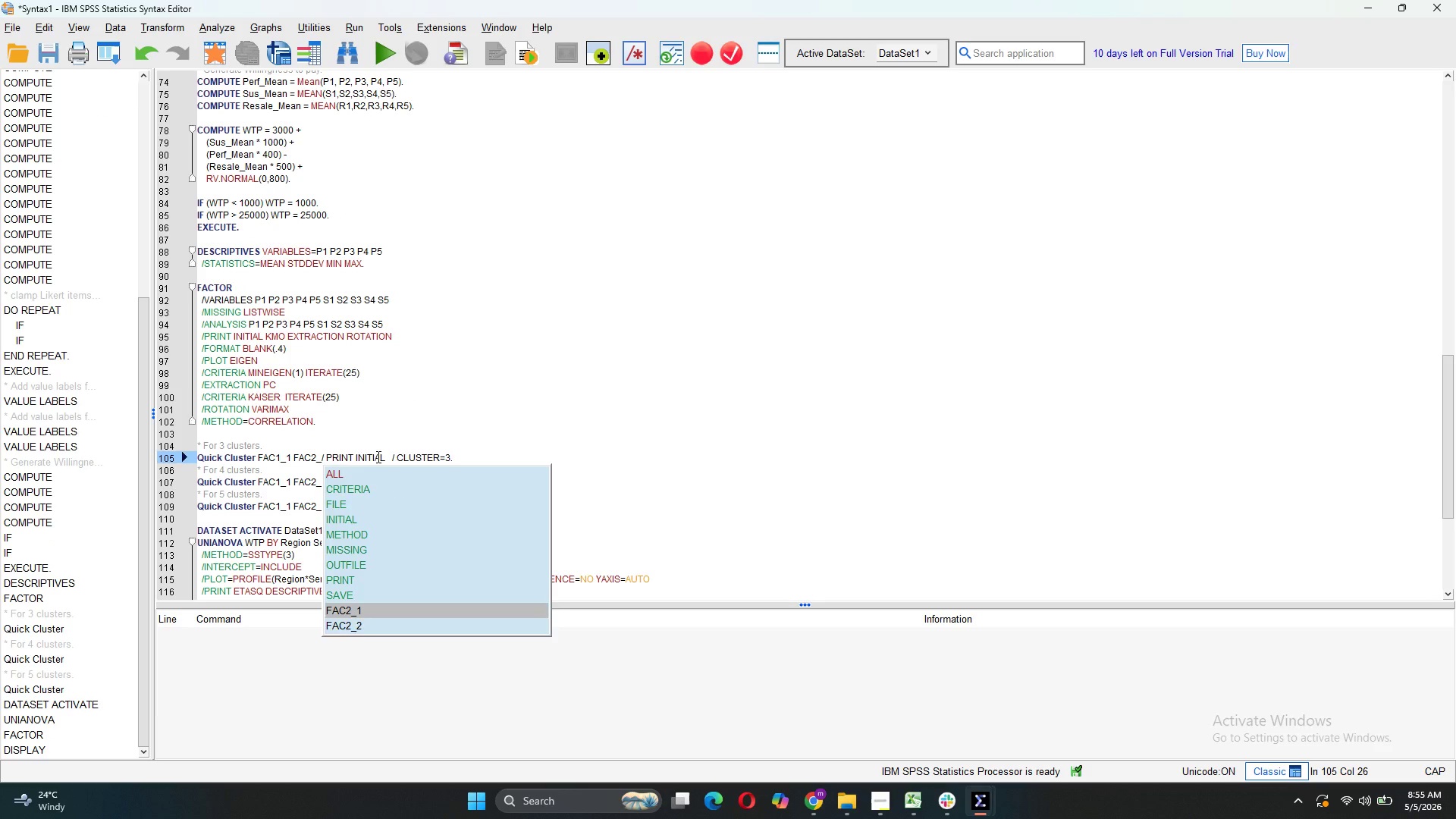 
key(1)
 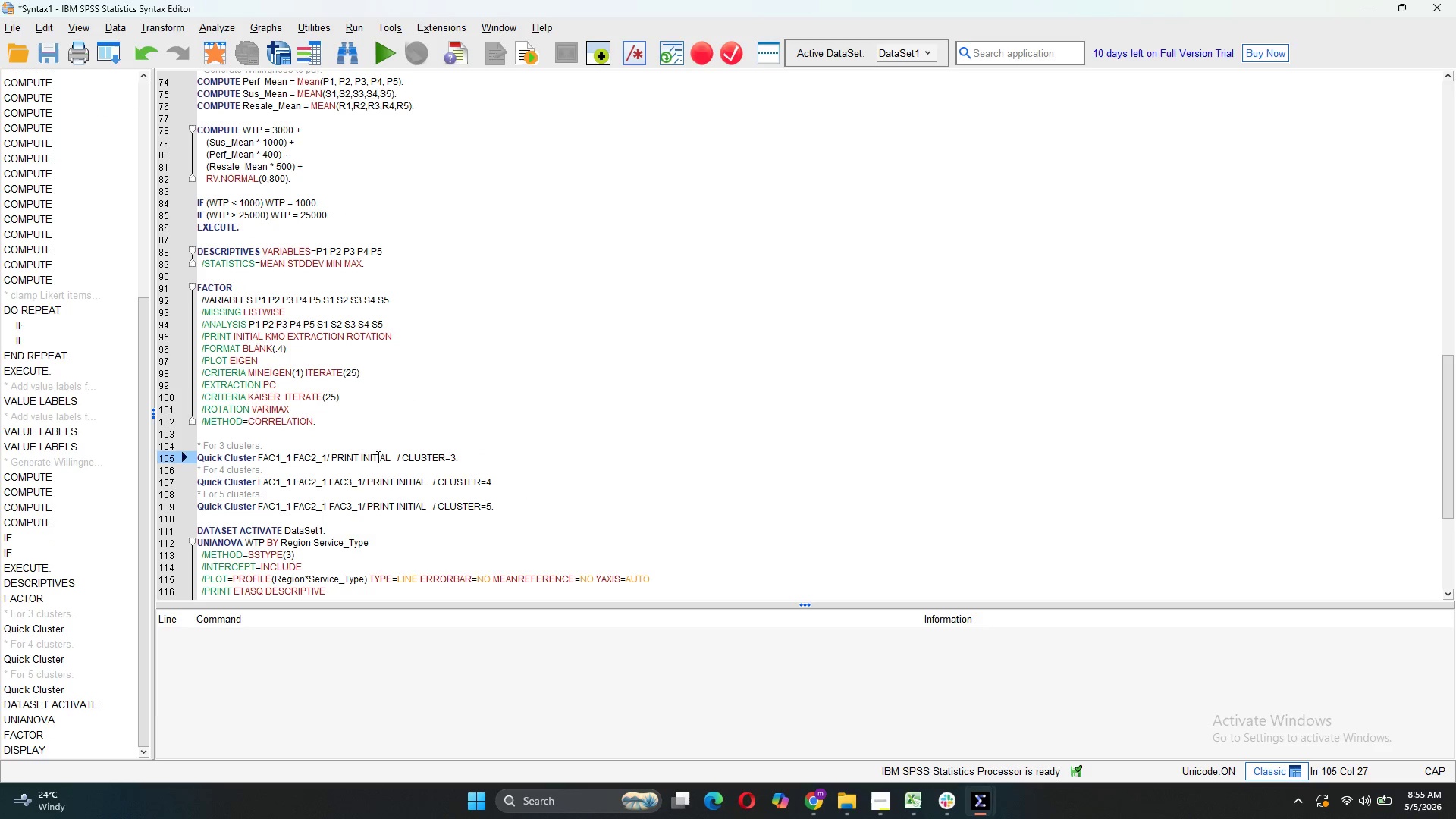 
key(Space)
 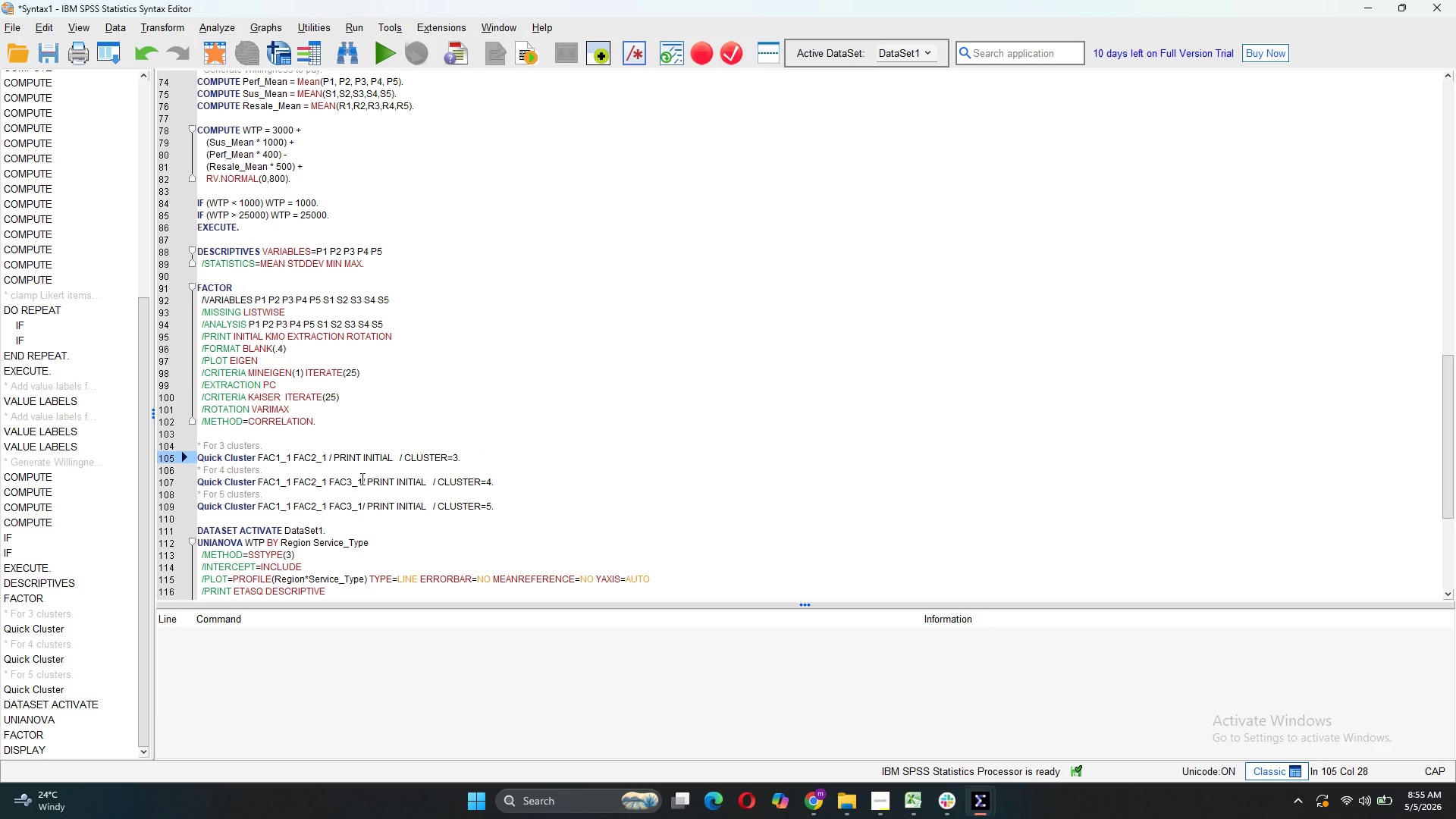 
left_click_drag(start_coordinate=[361, 479], to_coordinate=[328, 477])
 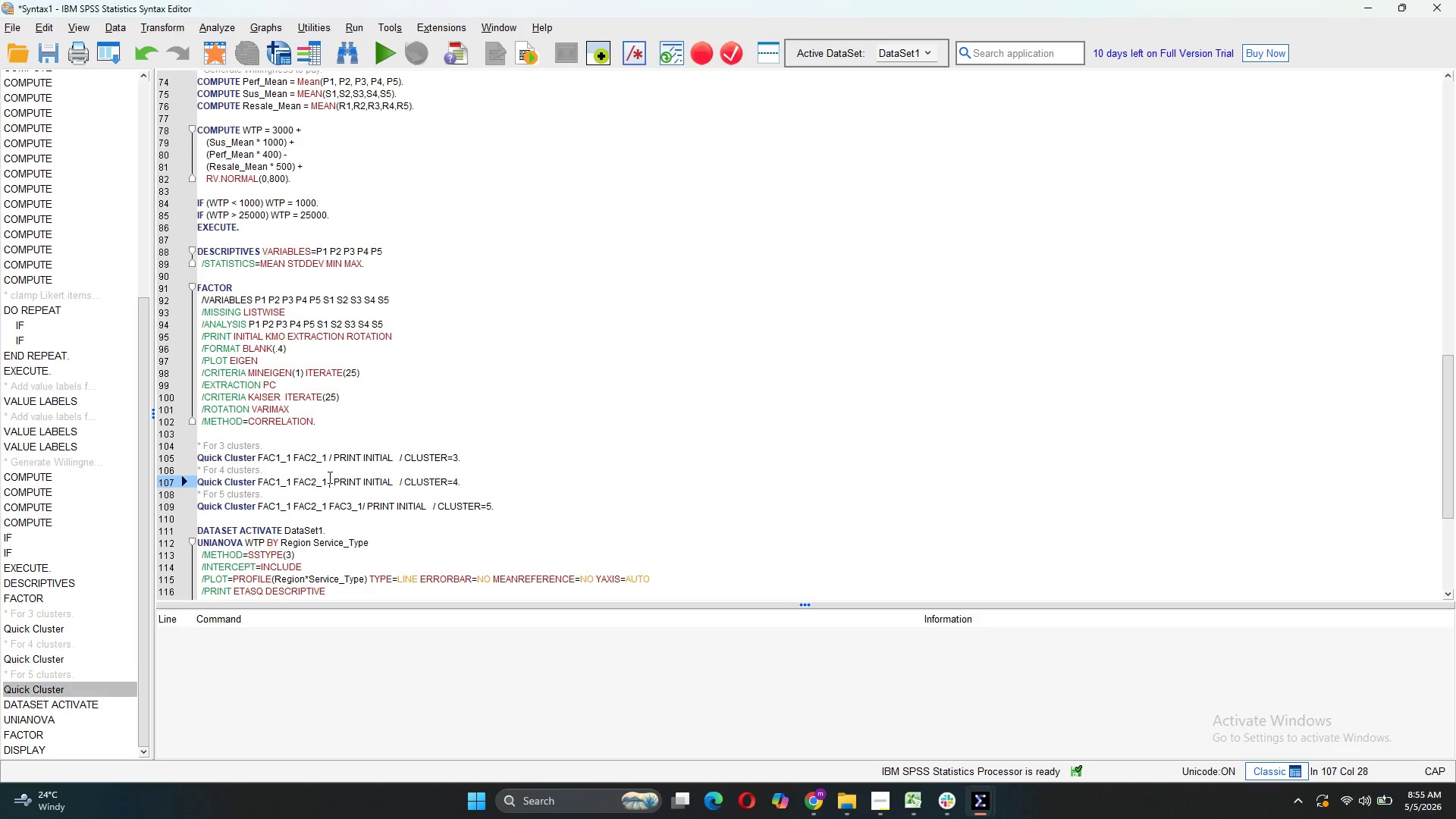 
key(Backspace)
 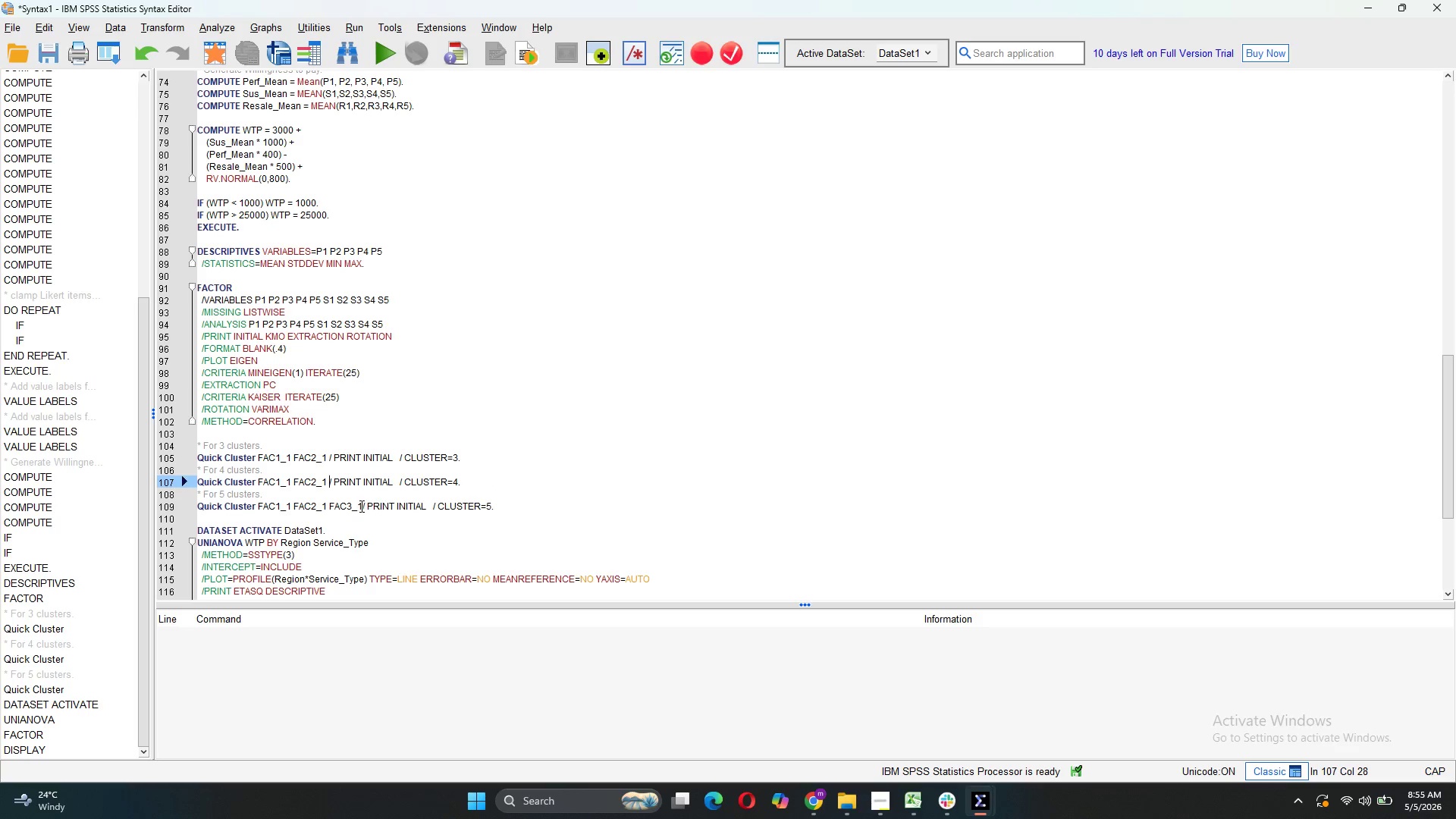 
left_click([360, 506])
 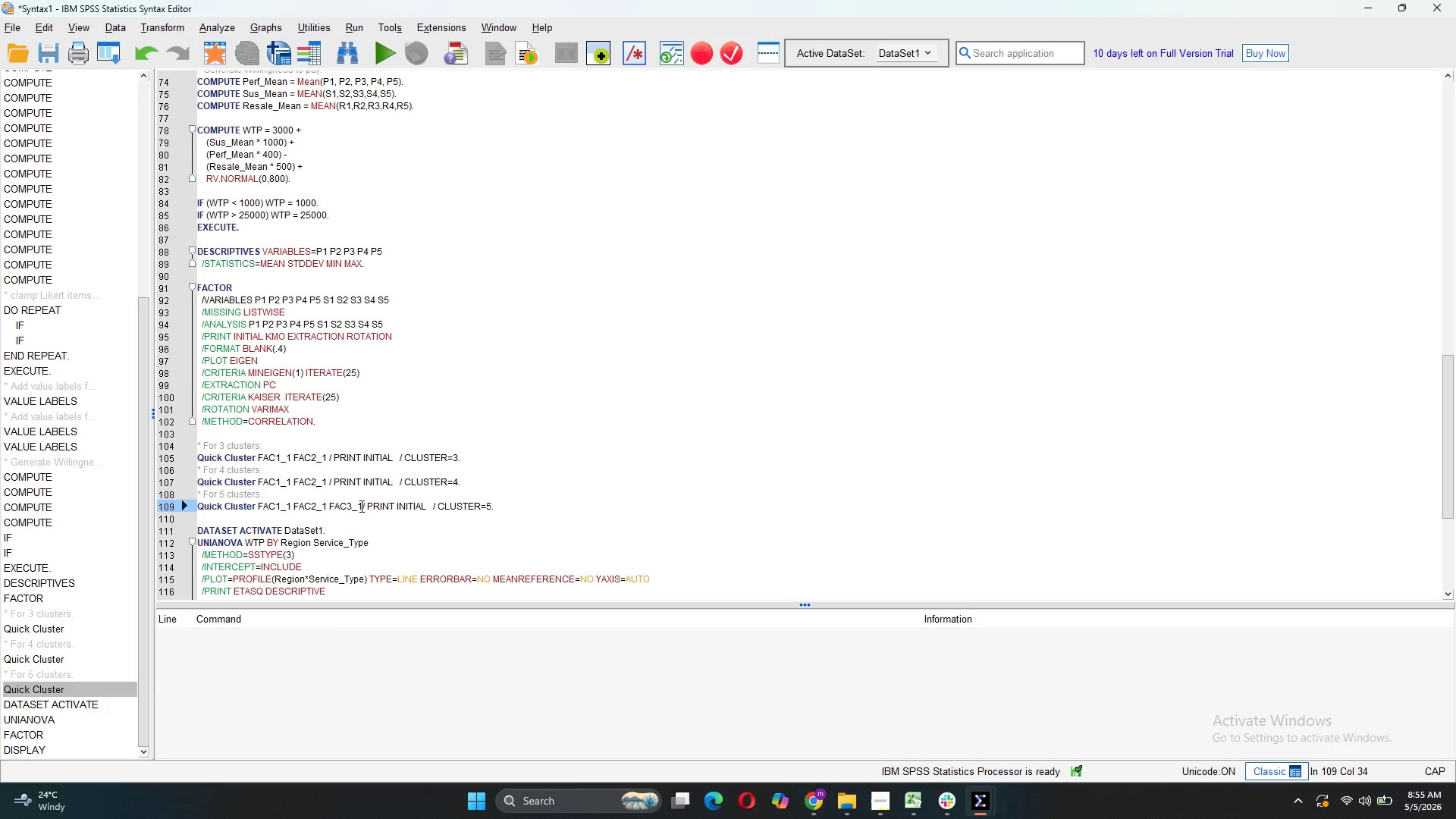 
left_click_drag(start_coordinate=[360, 506], to_coordinate=[329, 504])
 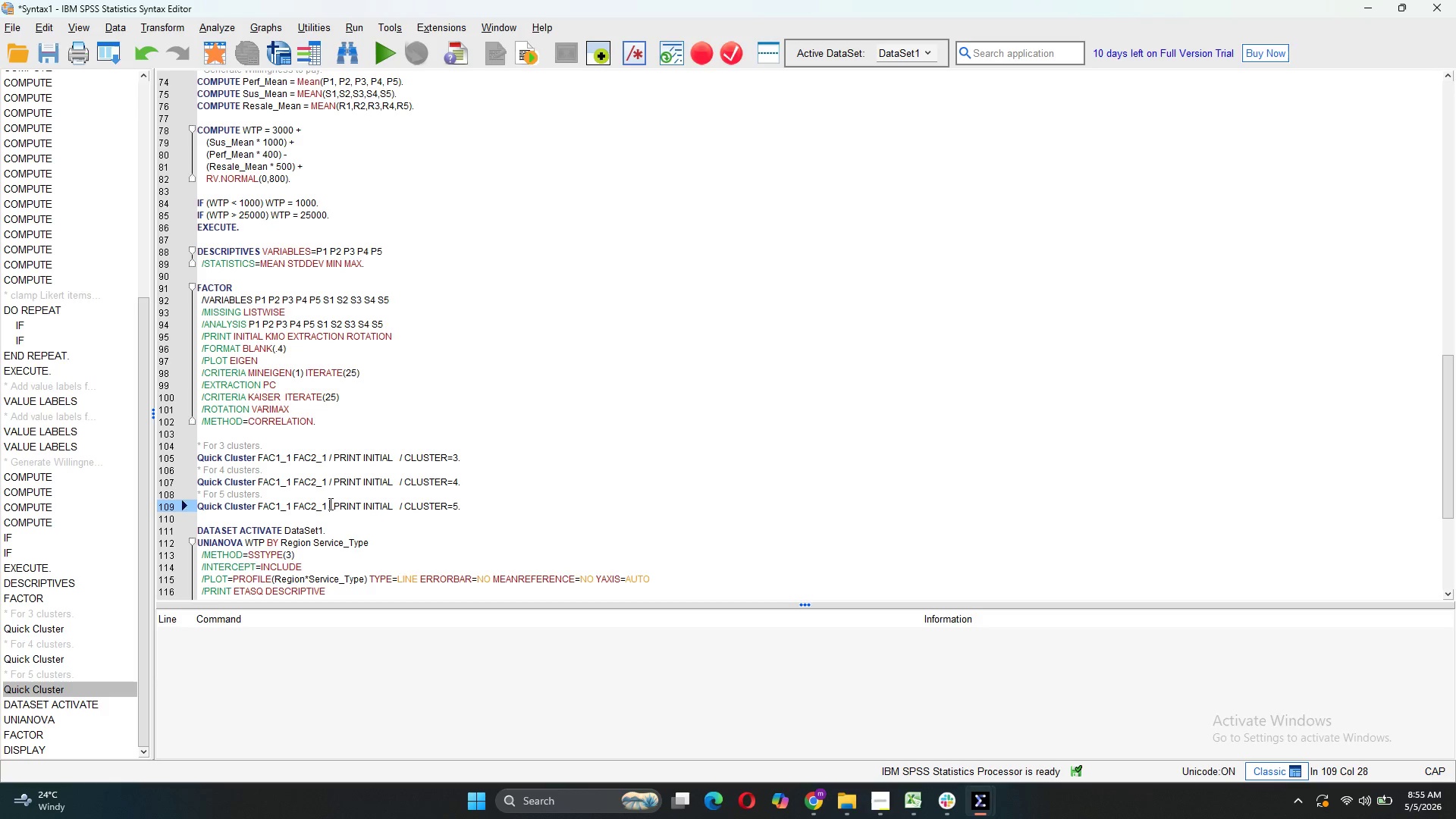 
key(Backspace)
 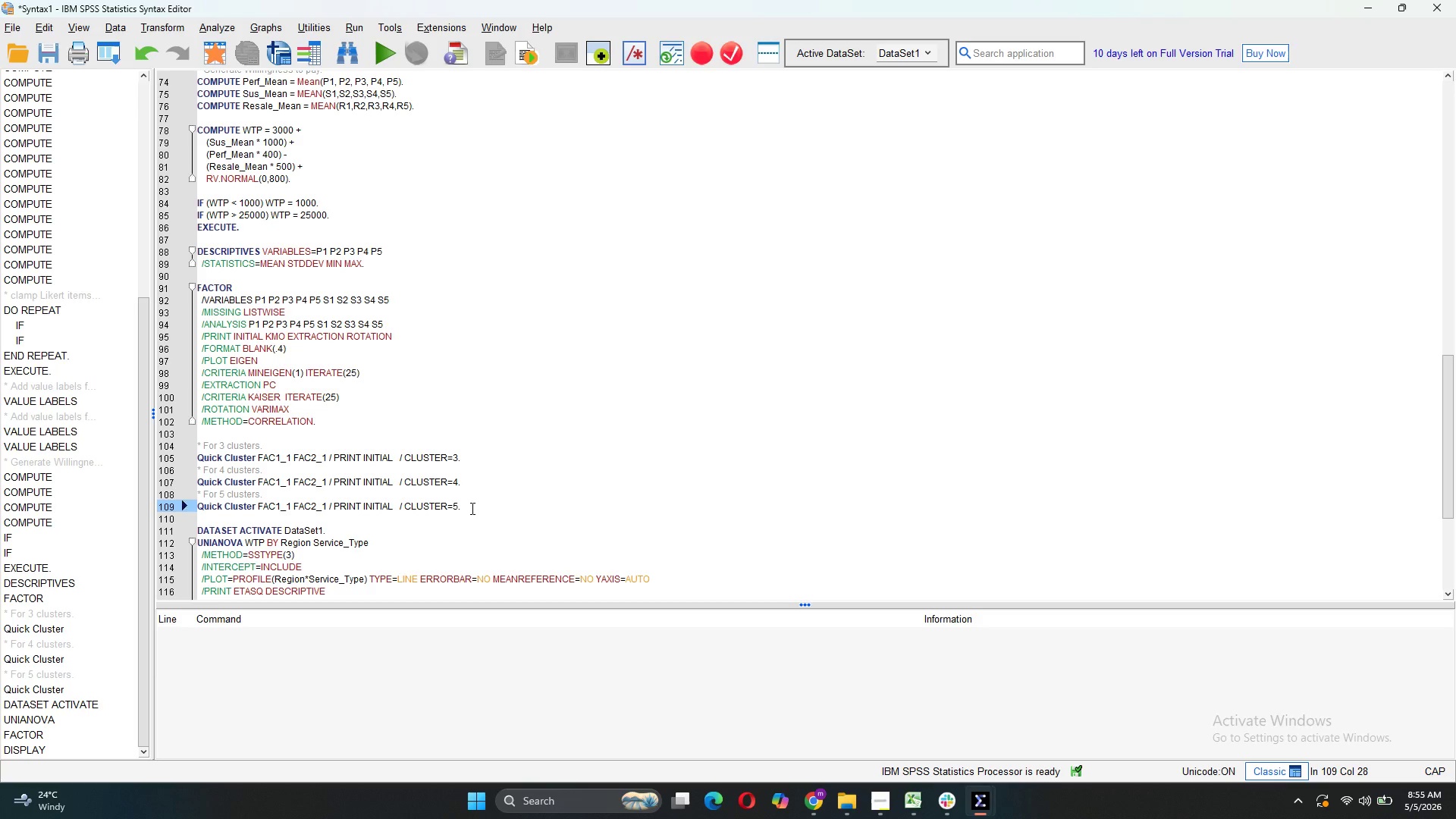 
left_click_drag(start_coordinate=[471, 508], to_coordinate=[196, 447])
 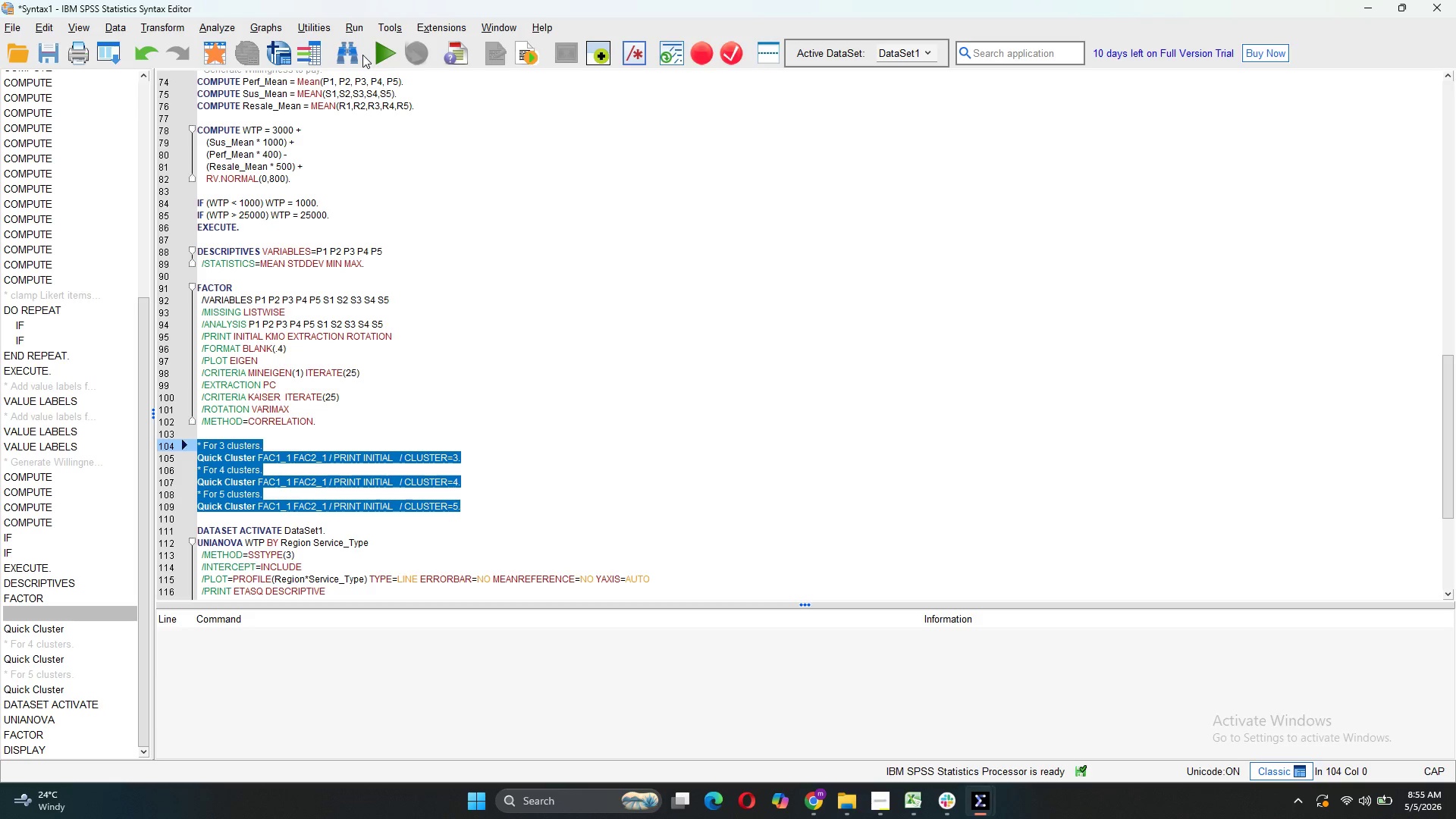 
left_click([388, 54])
 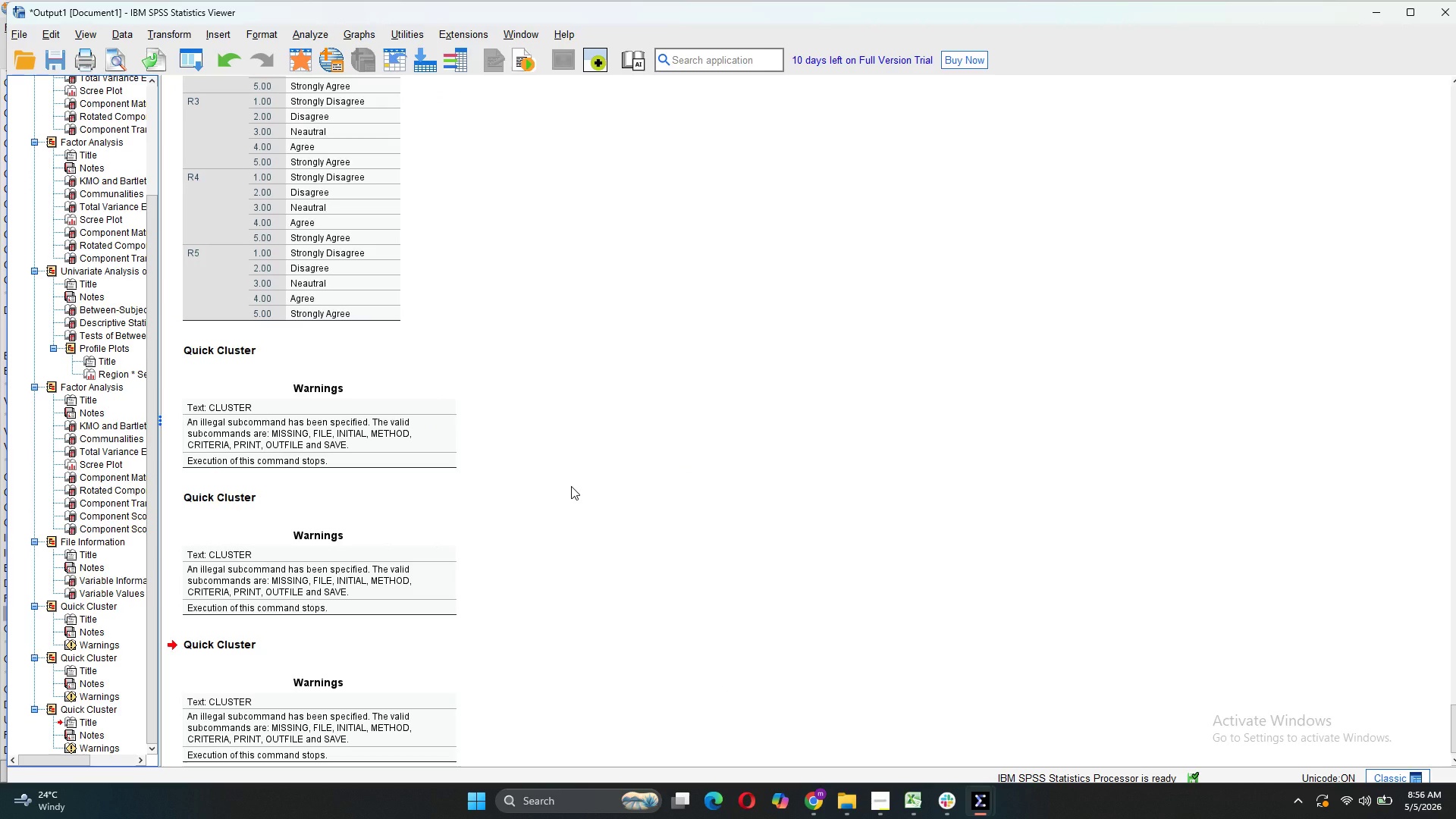 
wait(6.67)
 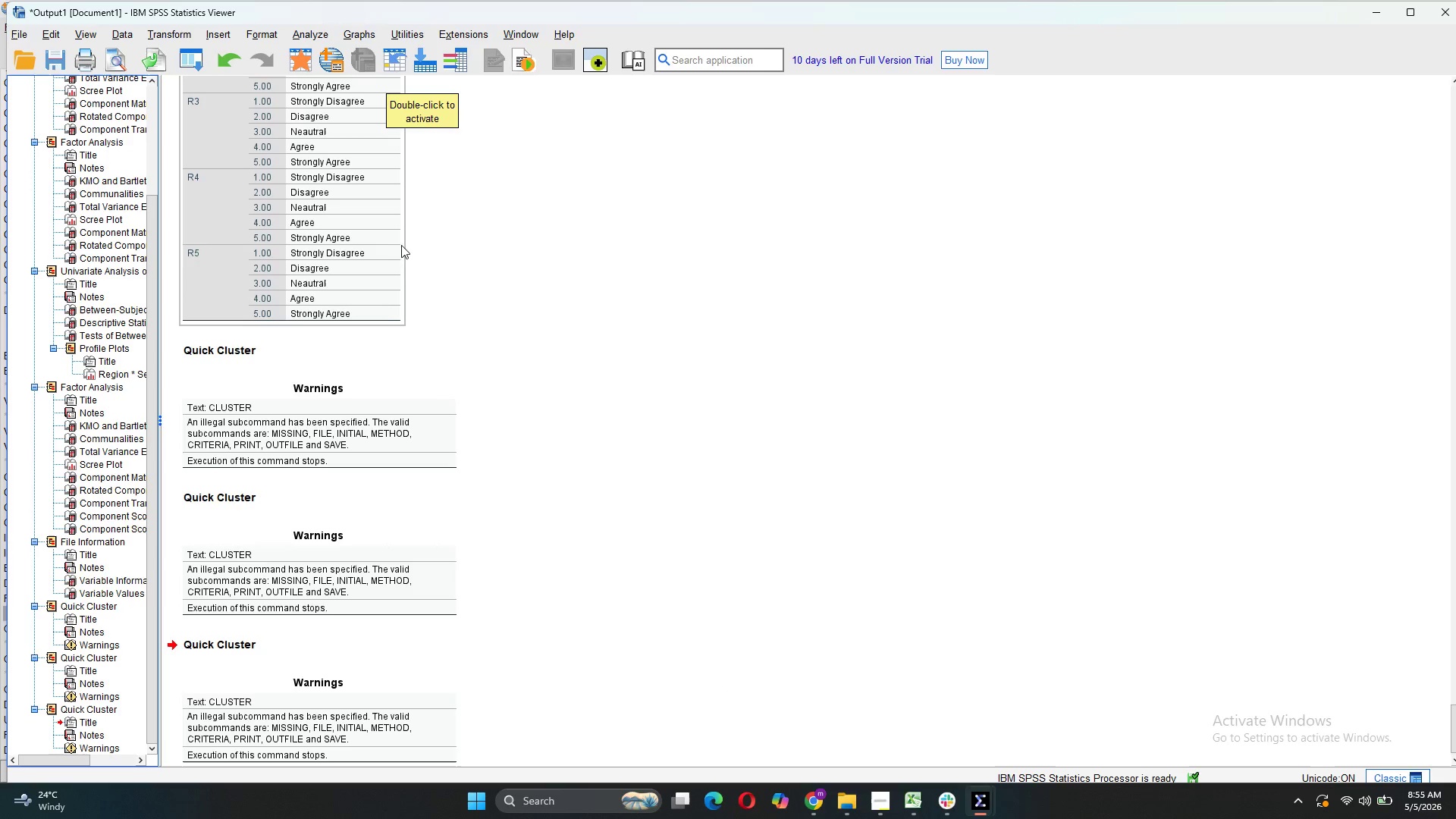 
scroll: coordinate [571, 486], scroll_direction: down, amount: 4.0
 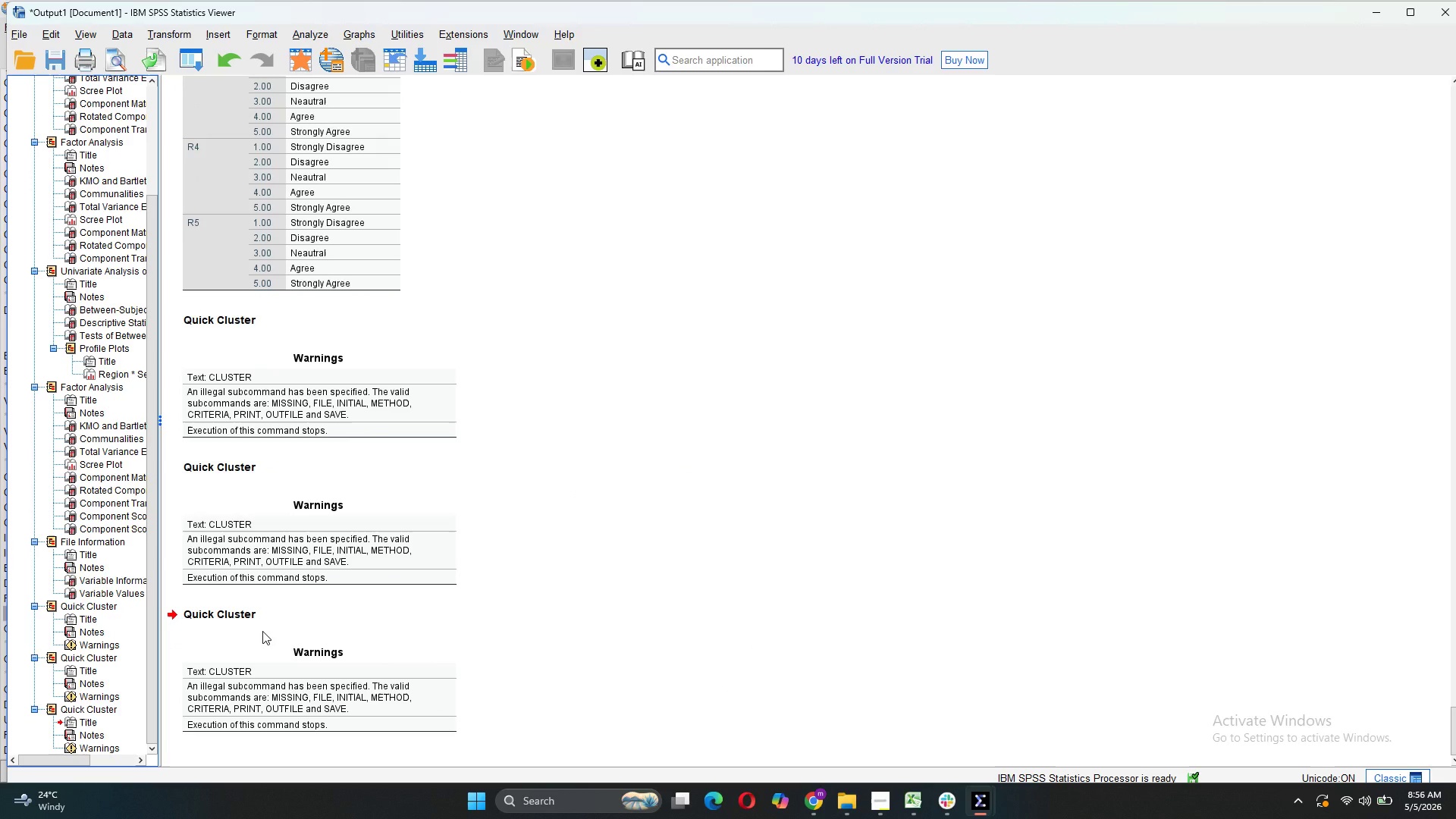 
left_click([262, 631])
 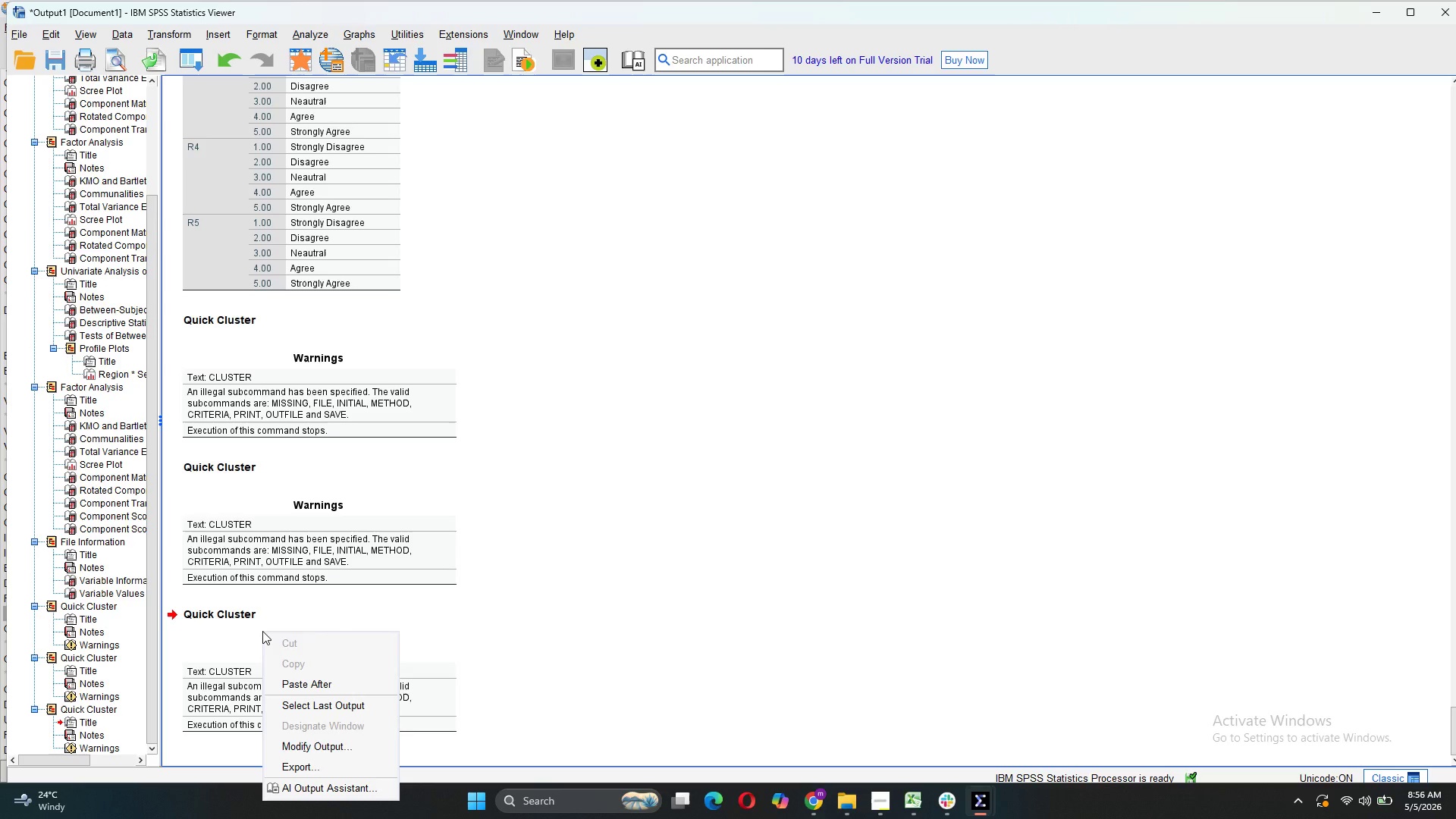 
right_click([262, 631])
 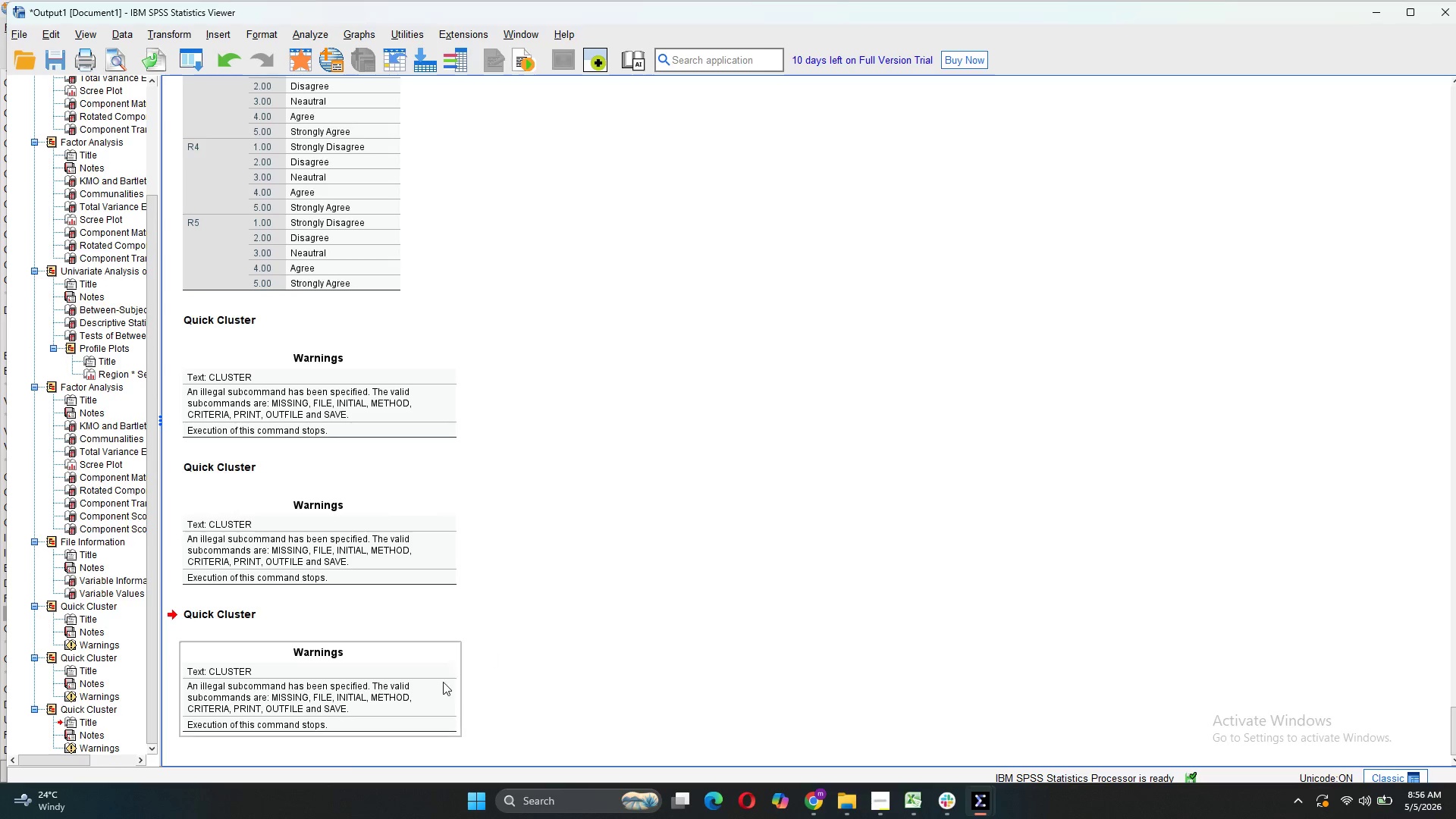 
left_click([411, 648])
 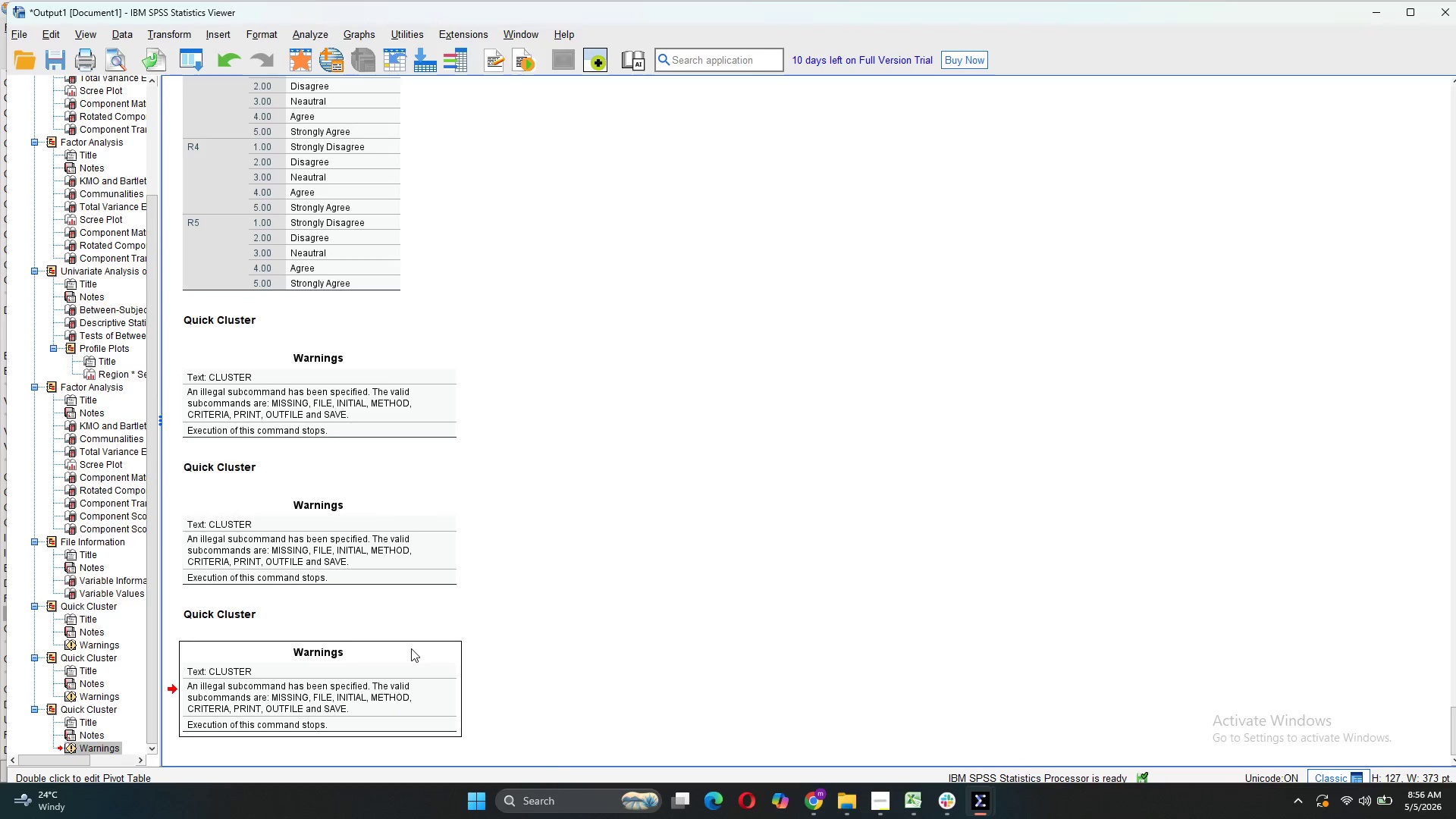 
right_click([411, 648])
 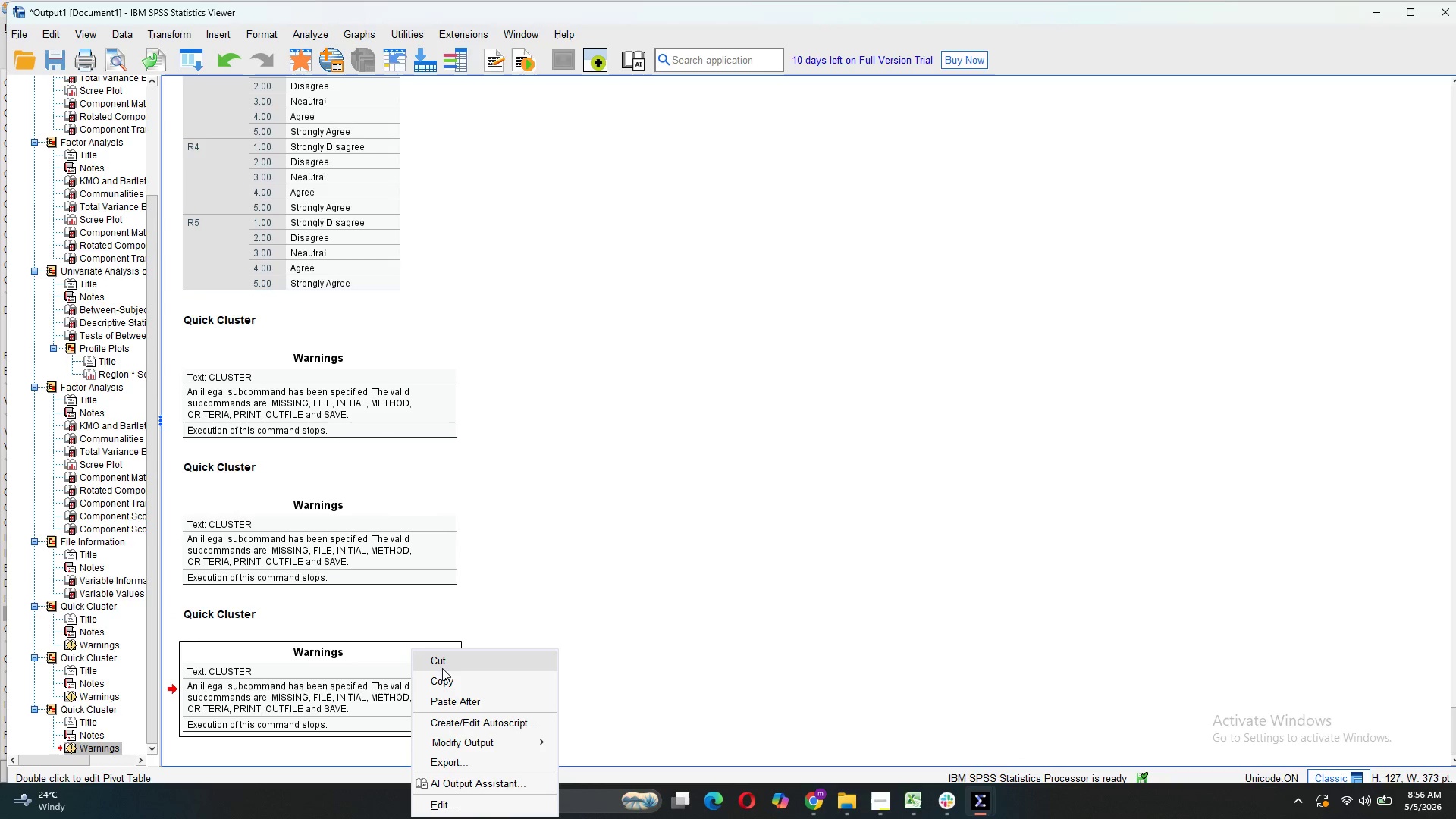 
left_click([445, 664])
 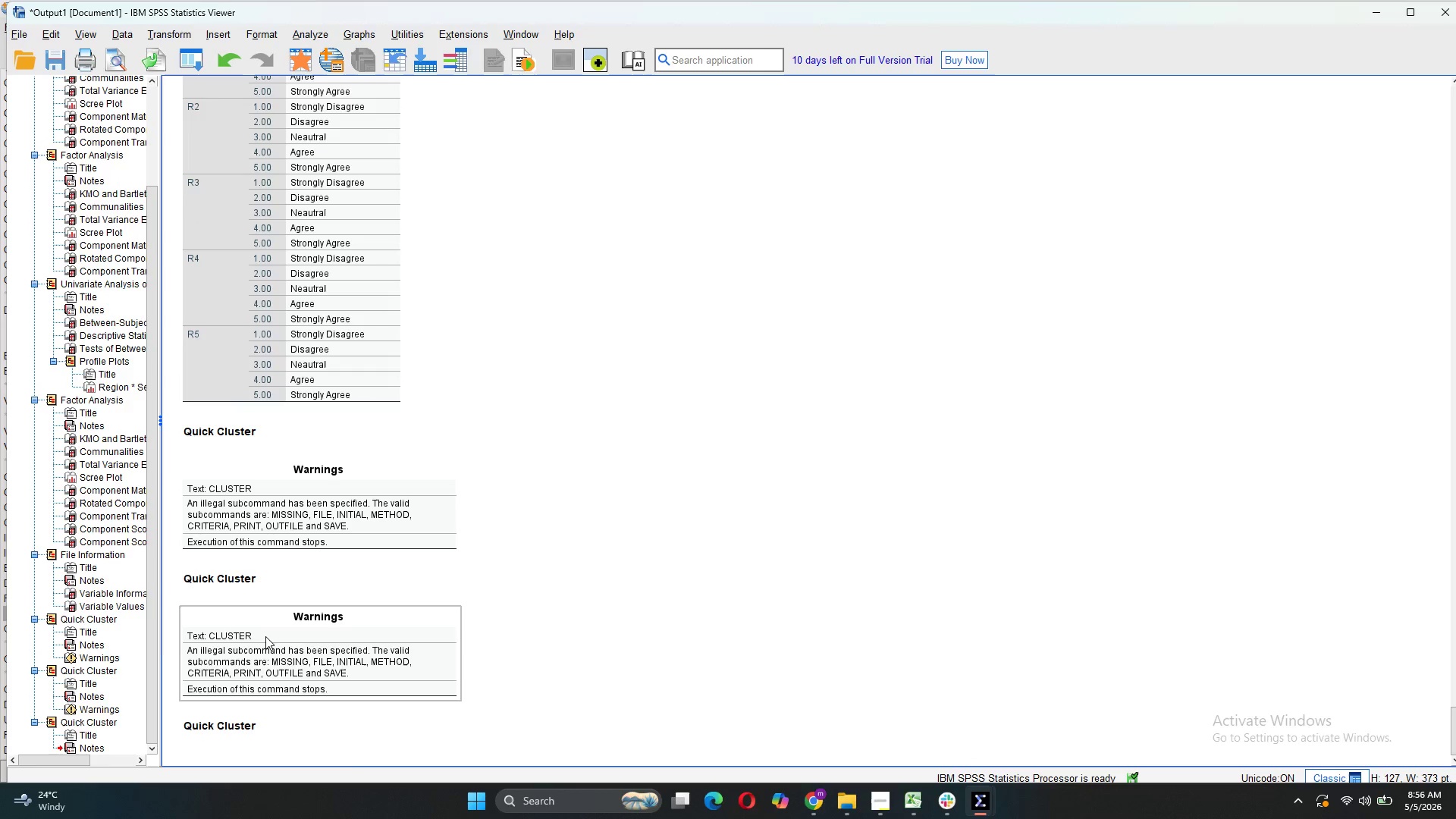 
right_click([266, 636])
 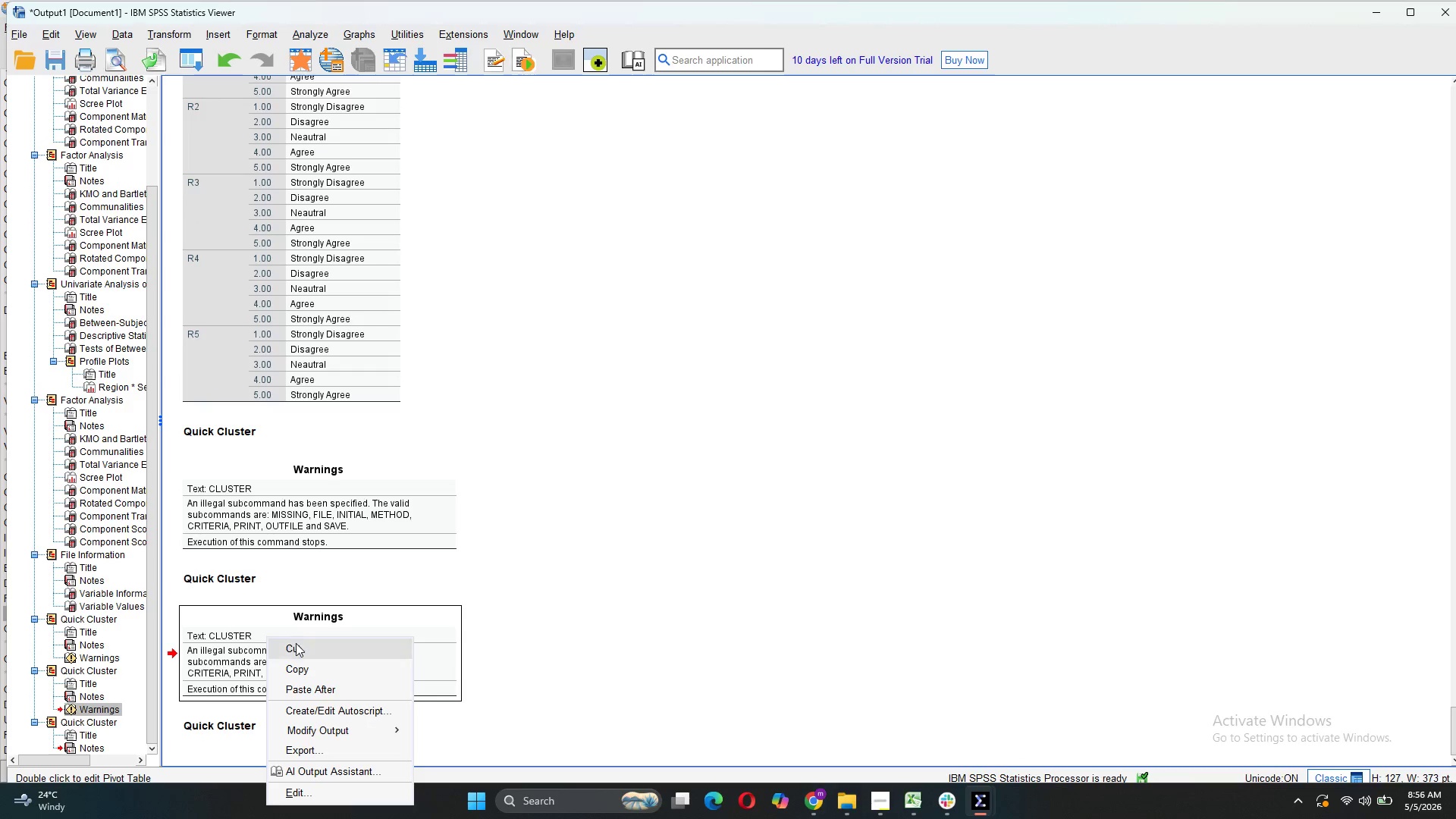 
left_click([295, 646])
 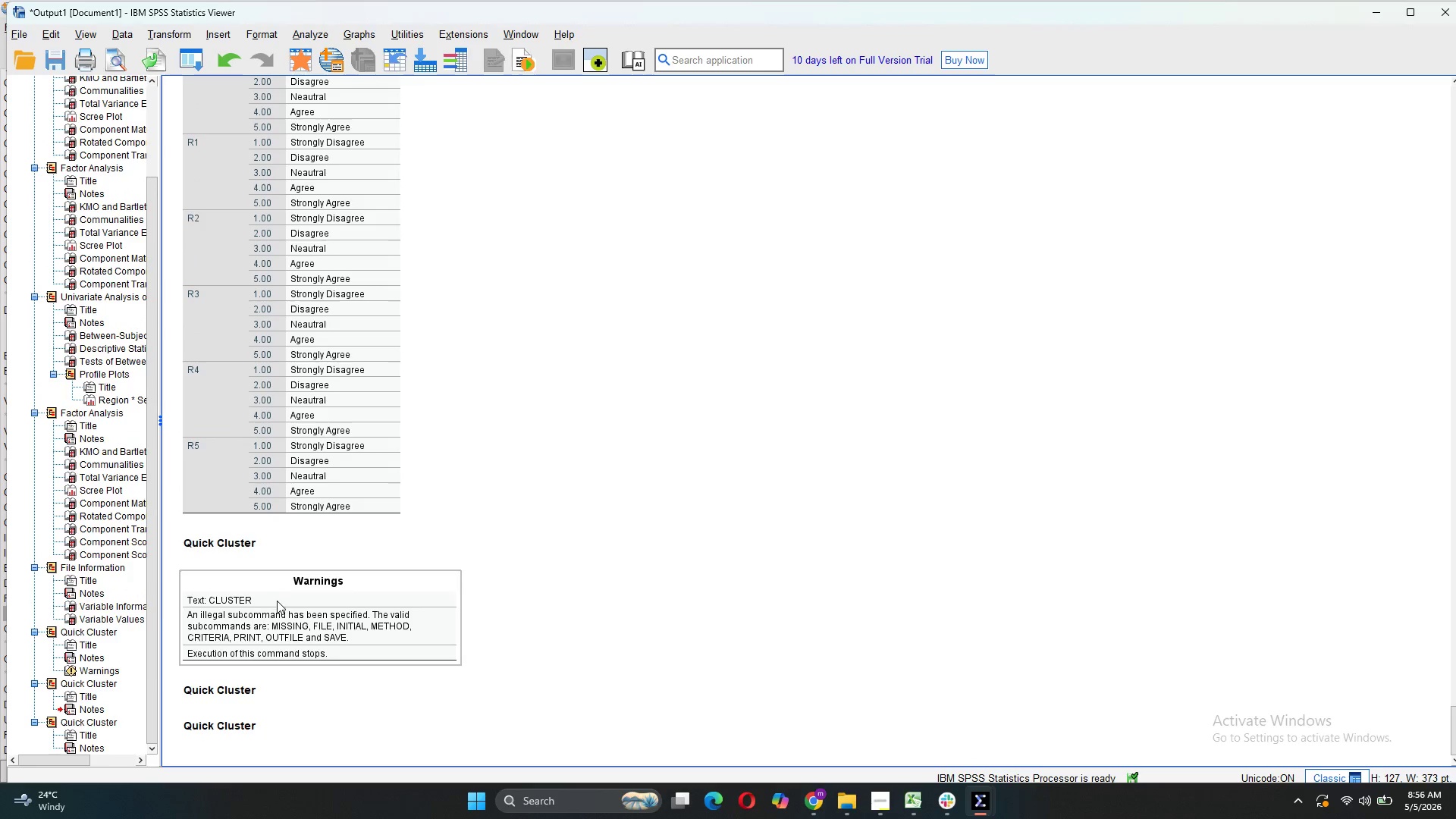 
left_click([277, 601])
 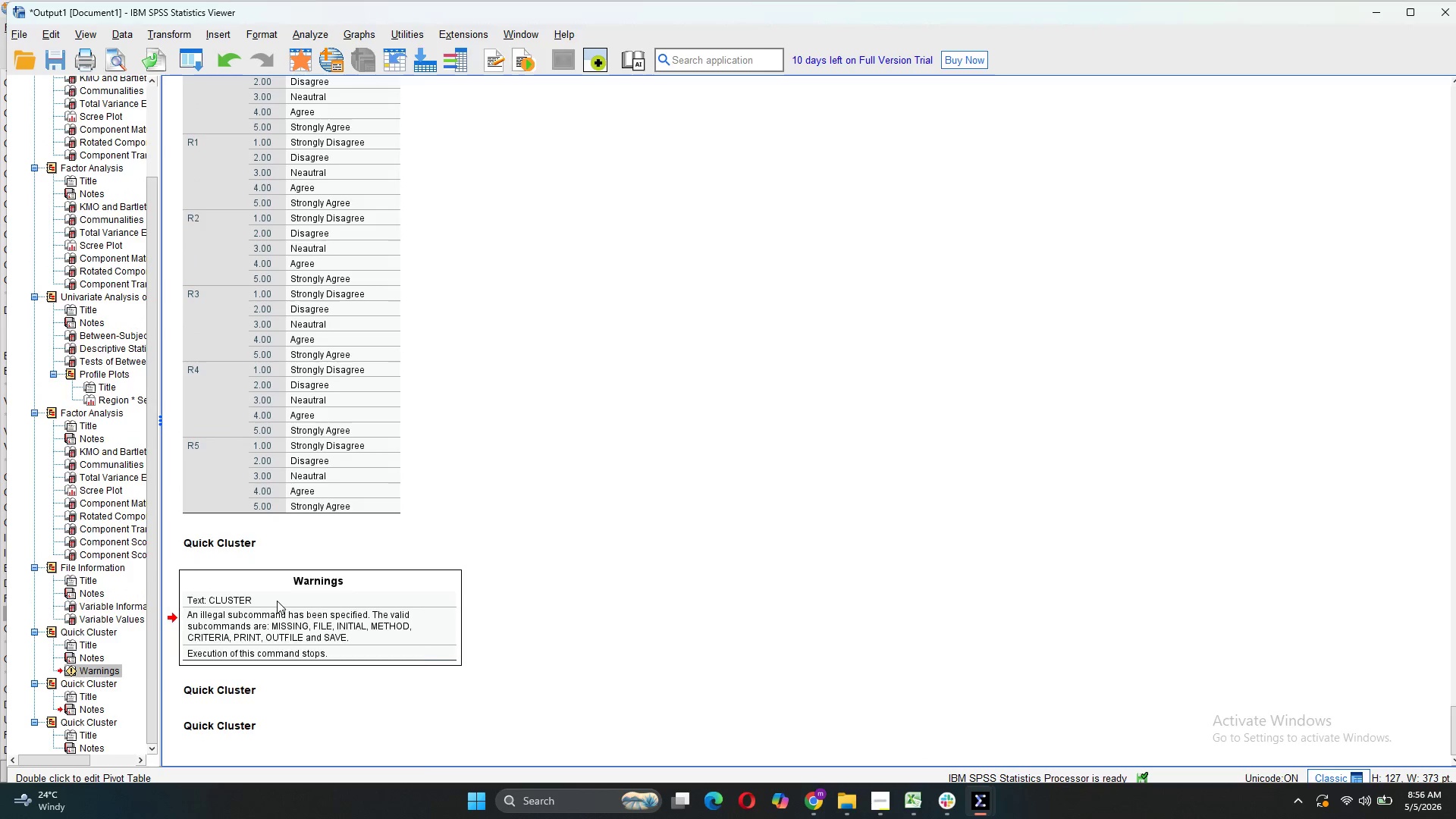 
right_click([277, 601])
 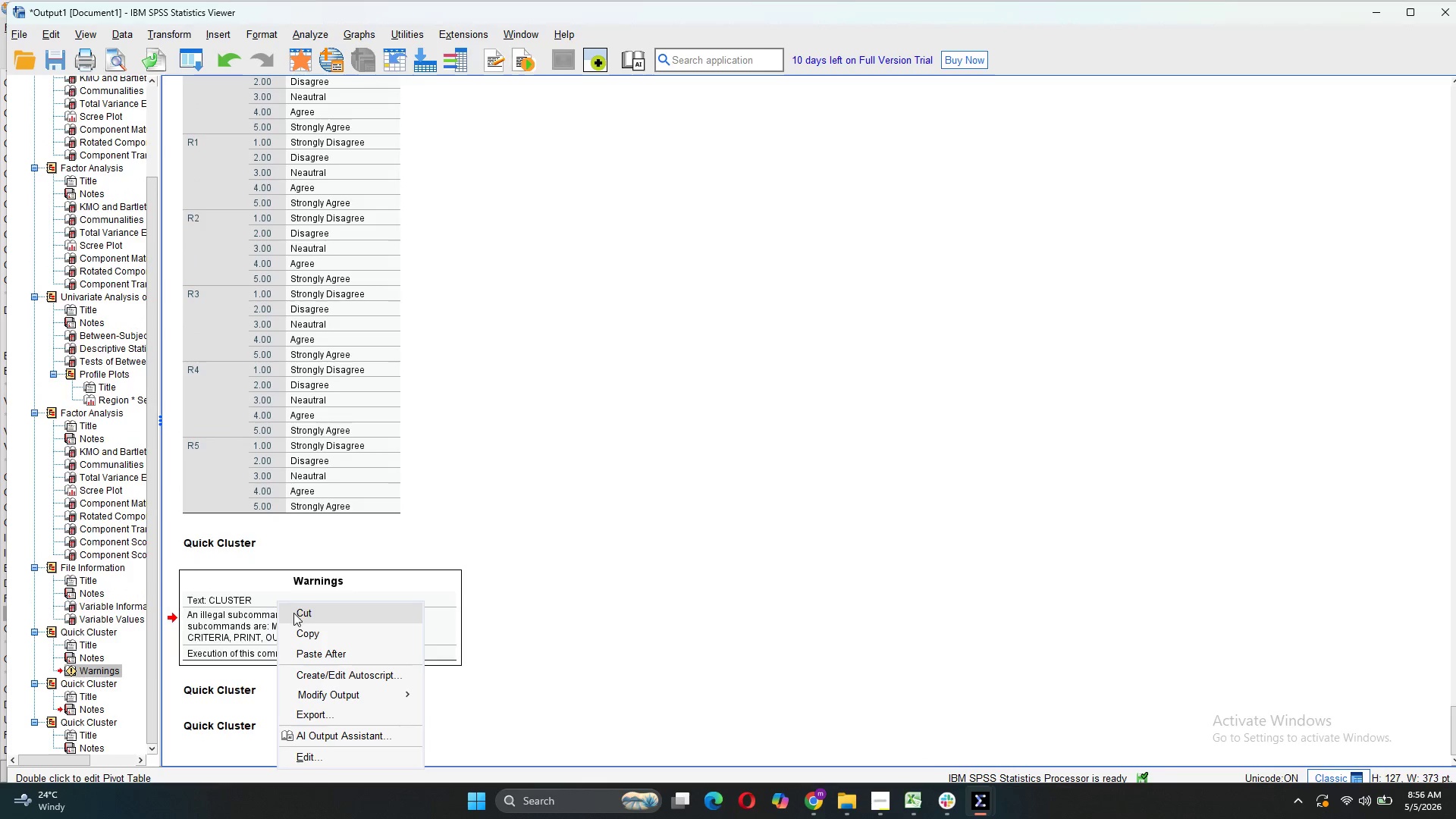 
left_click([294, 613])
 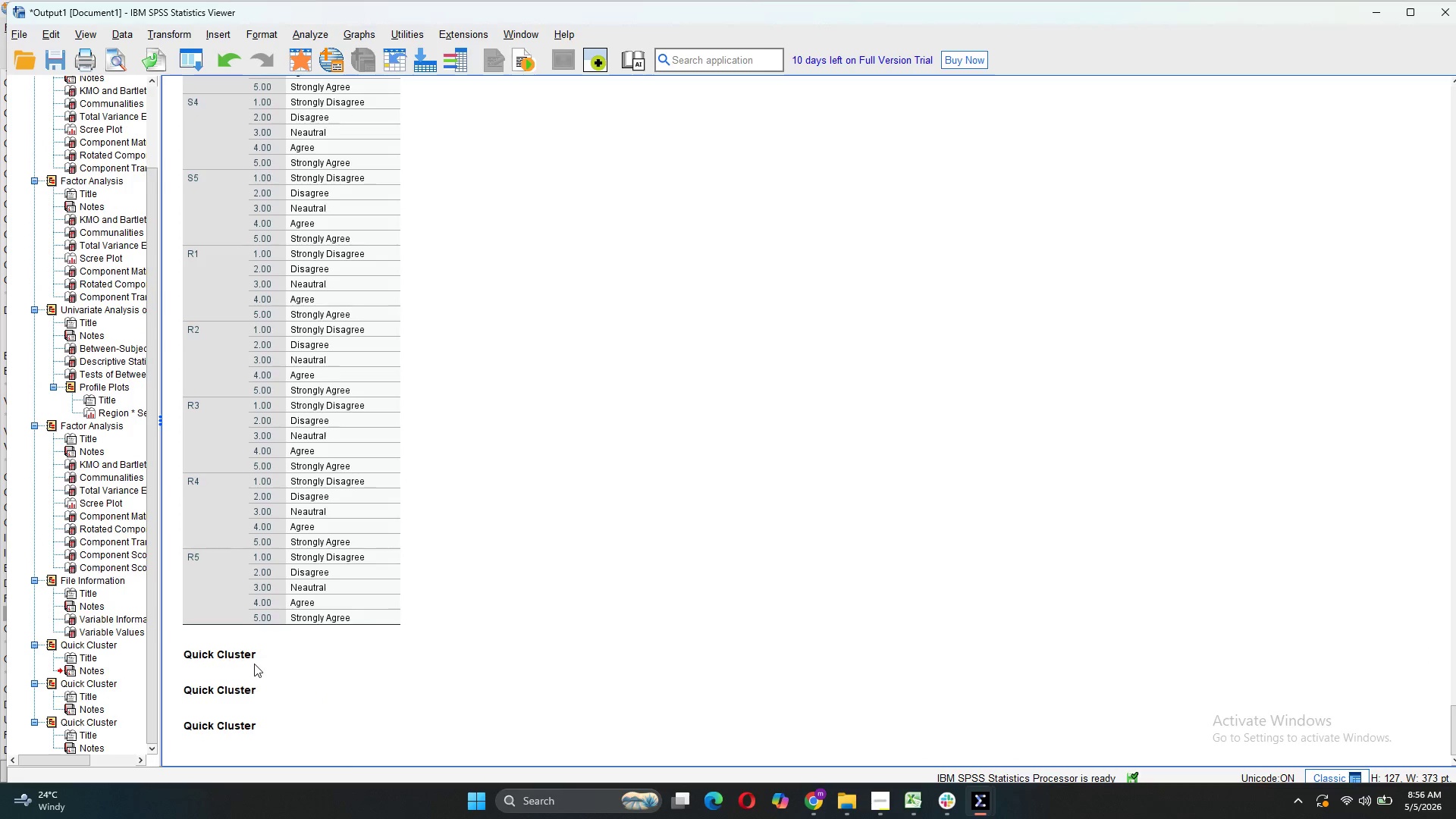 
left_click([257, 655])
 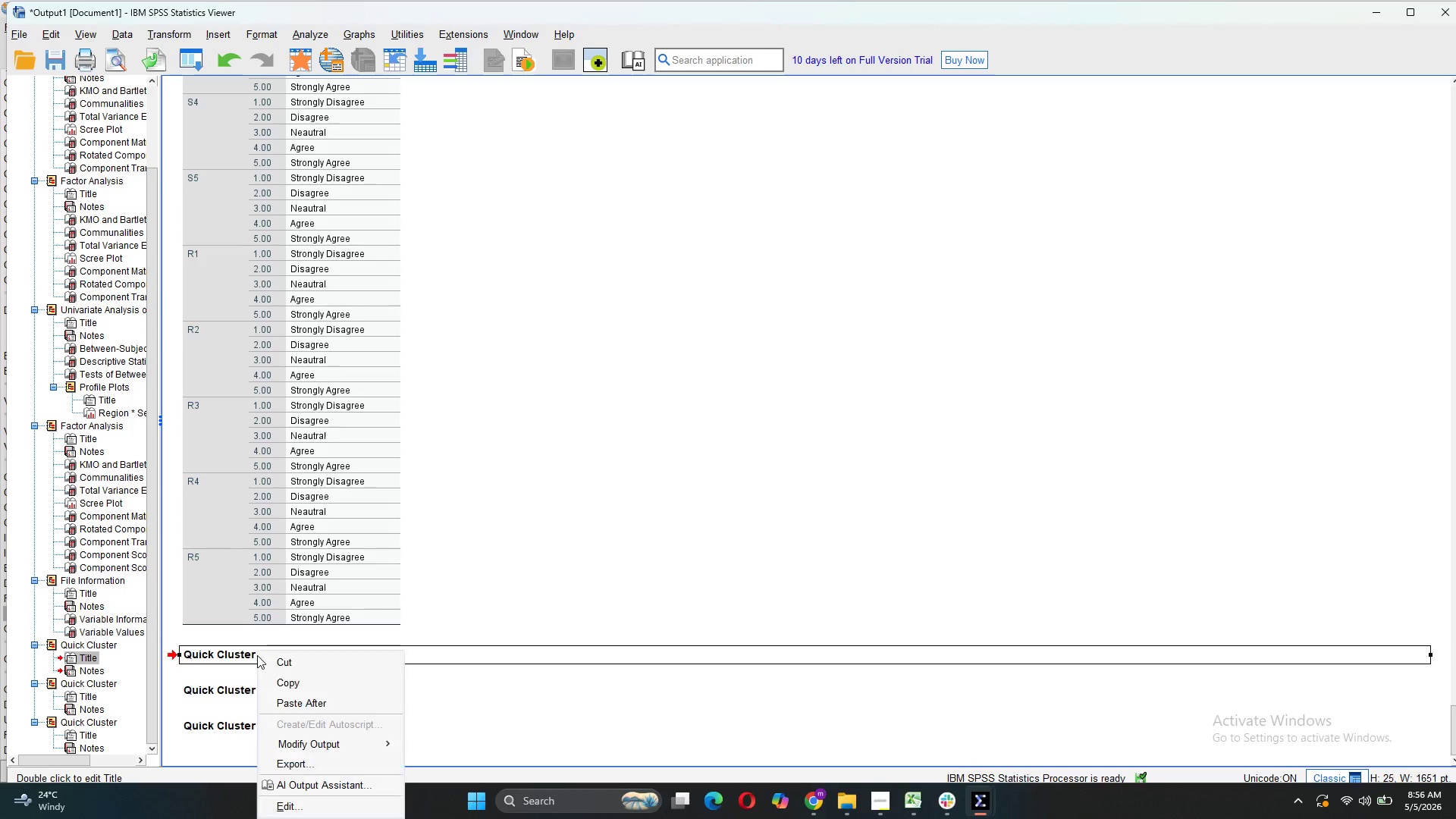 
right_click([257, 655])
 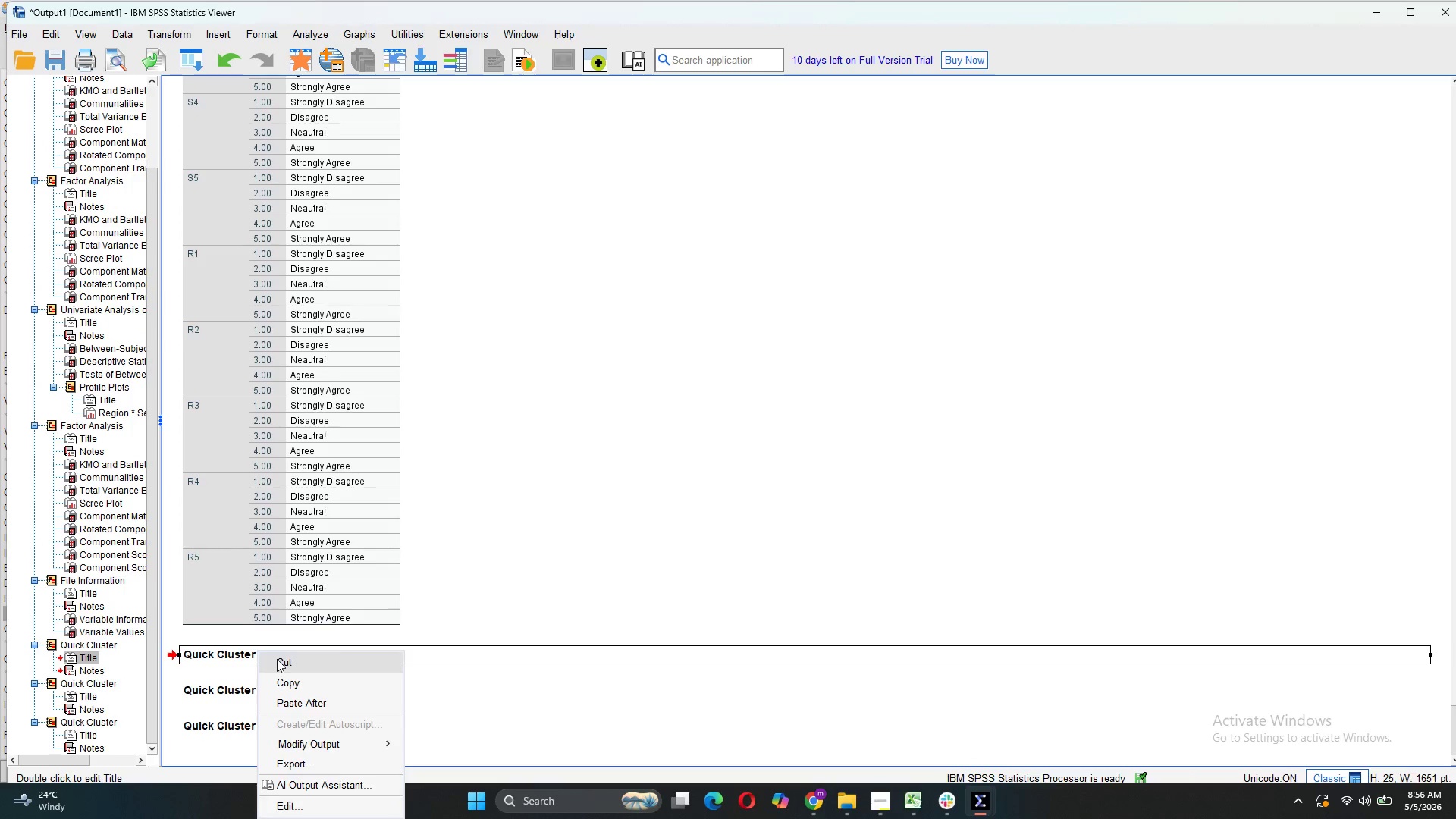 
left_click([277, 659])
 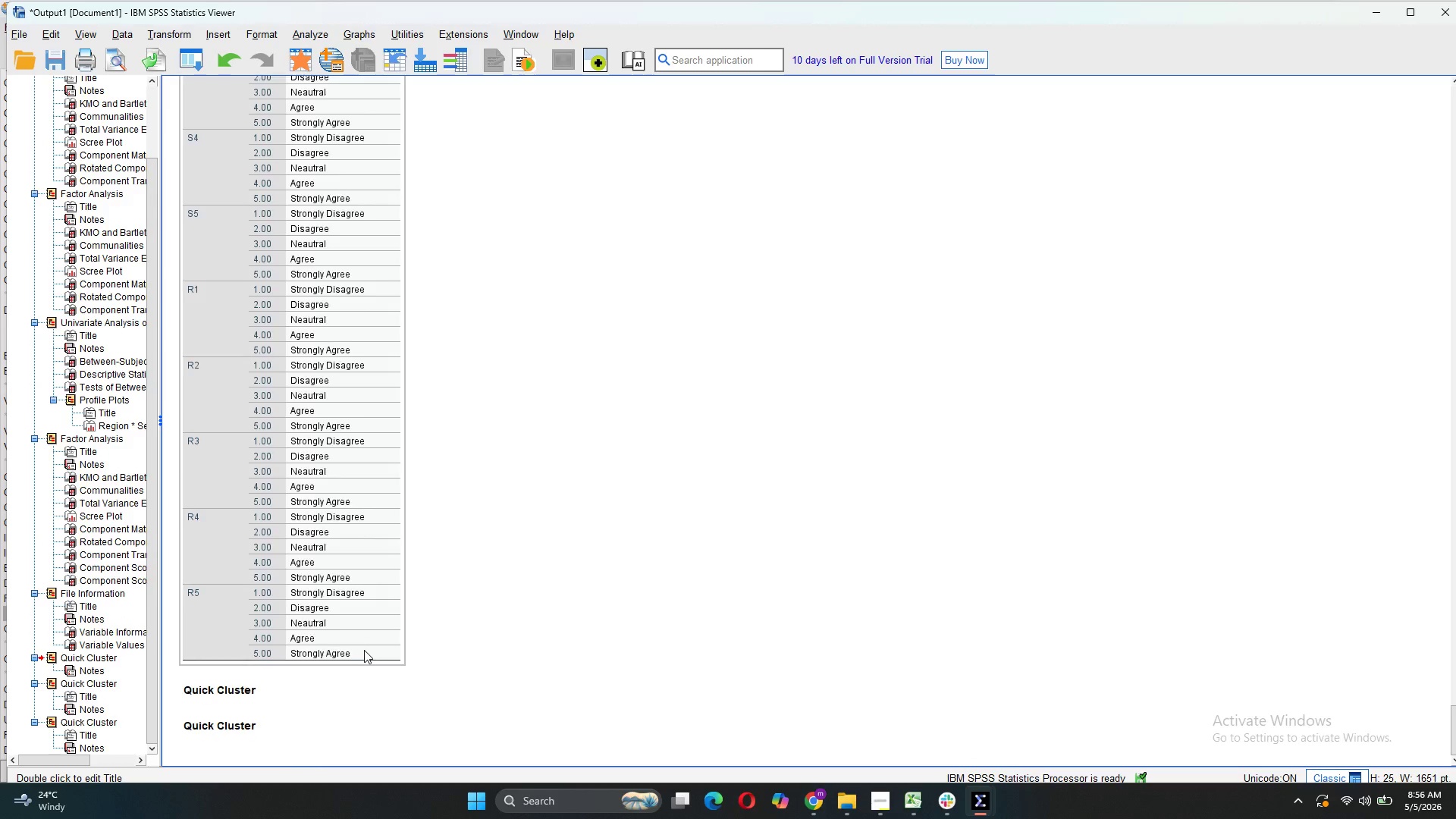 
scroll: coordinate [364, 650], scroll_direction: up, amount: 13.0
 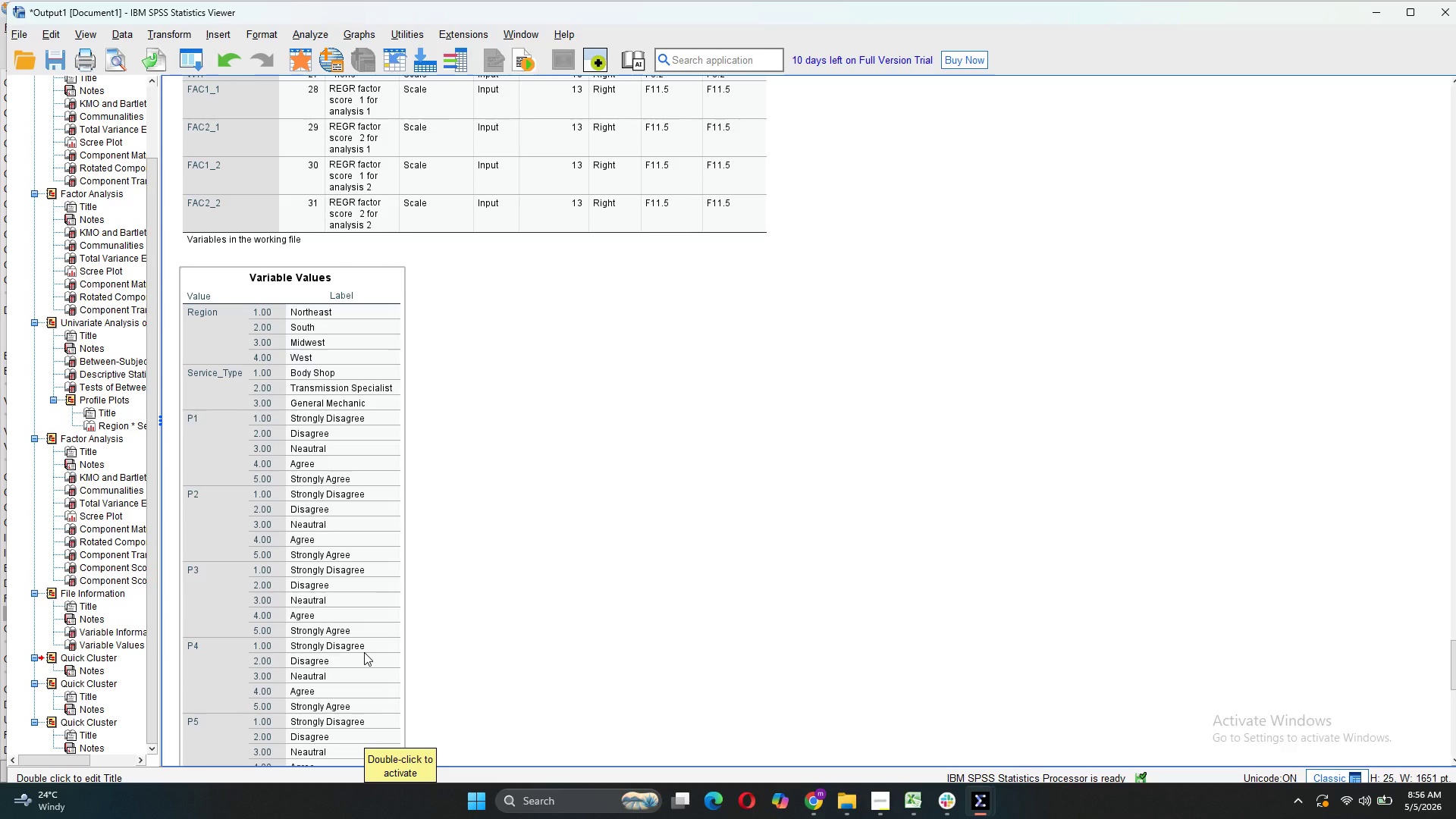 
scroll: coordinate [364, 652], scroll_direction: down, amount: 14.0
 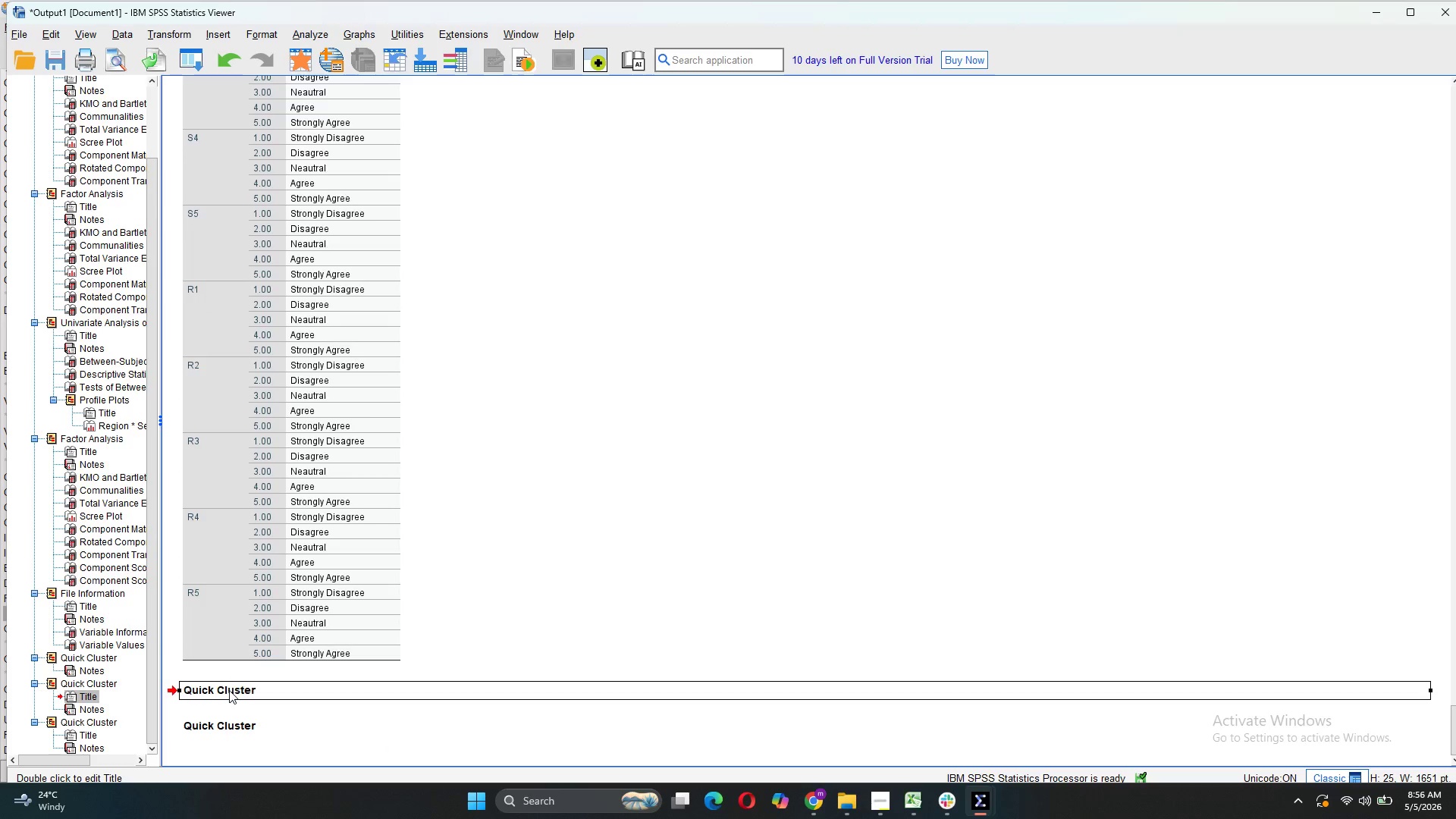 
right_click([230, 687])
 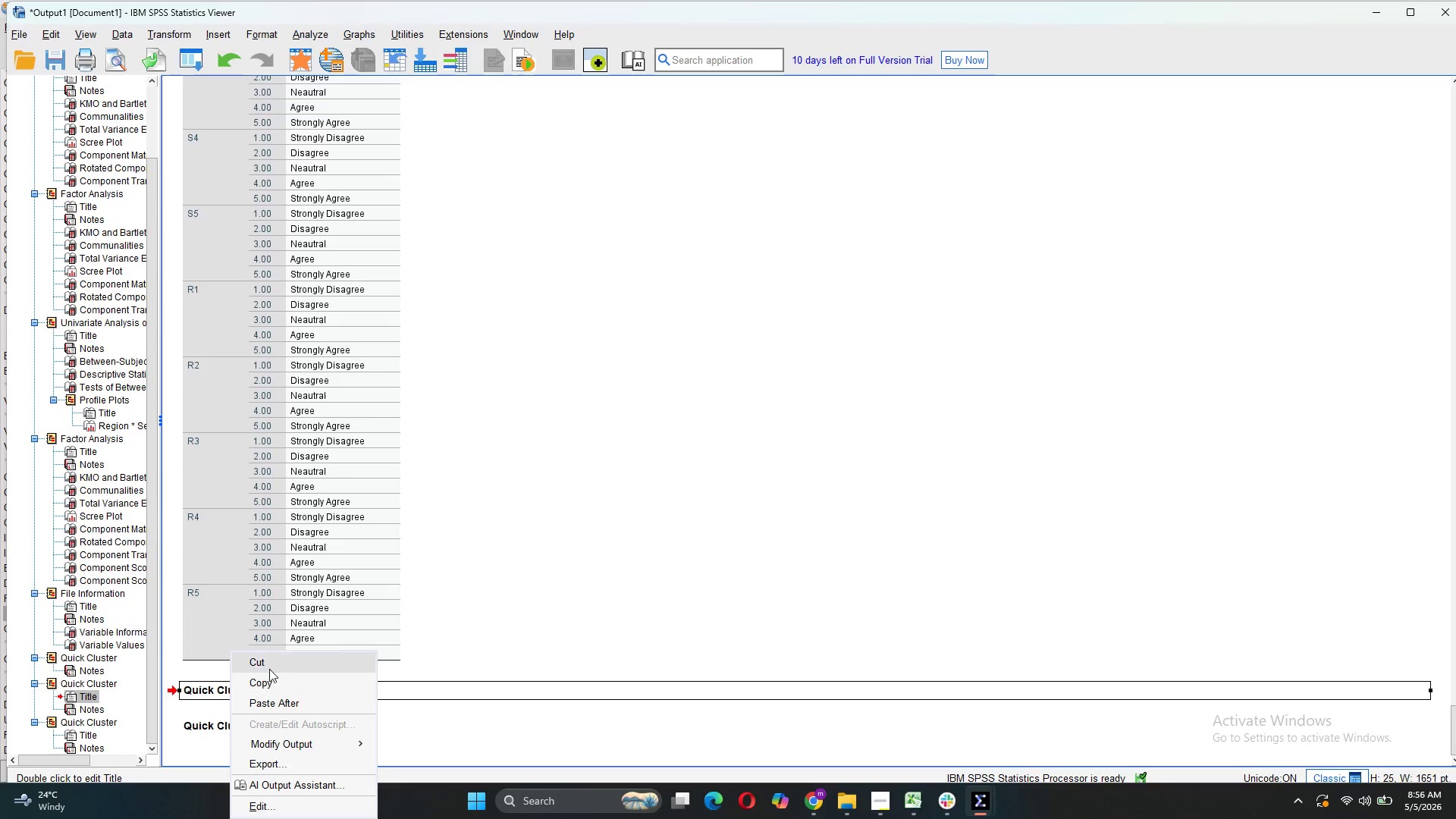 
left_click([269, 664])
 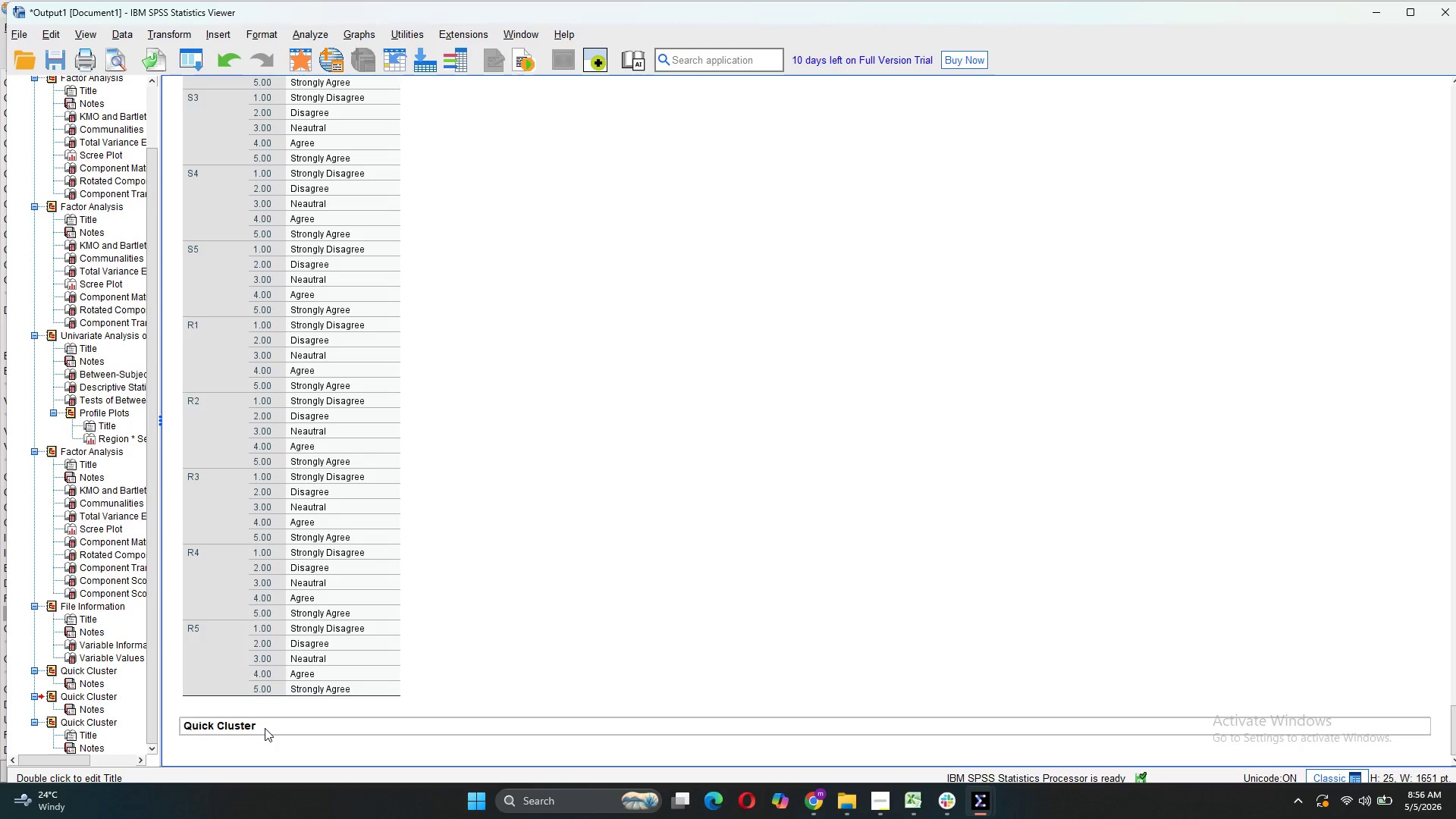 
left_click([265, 728])
 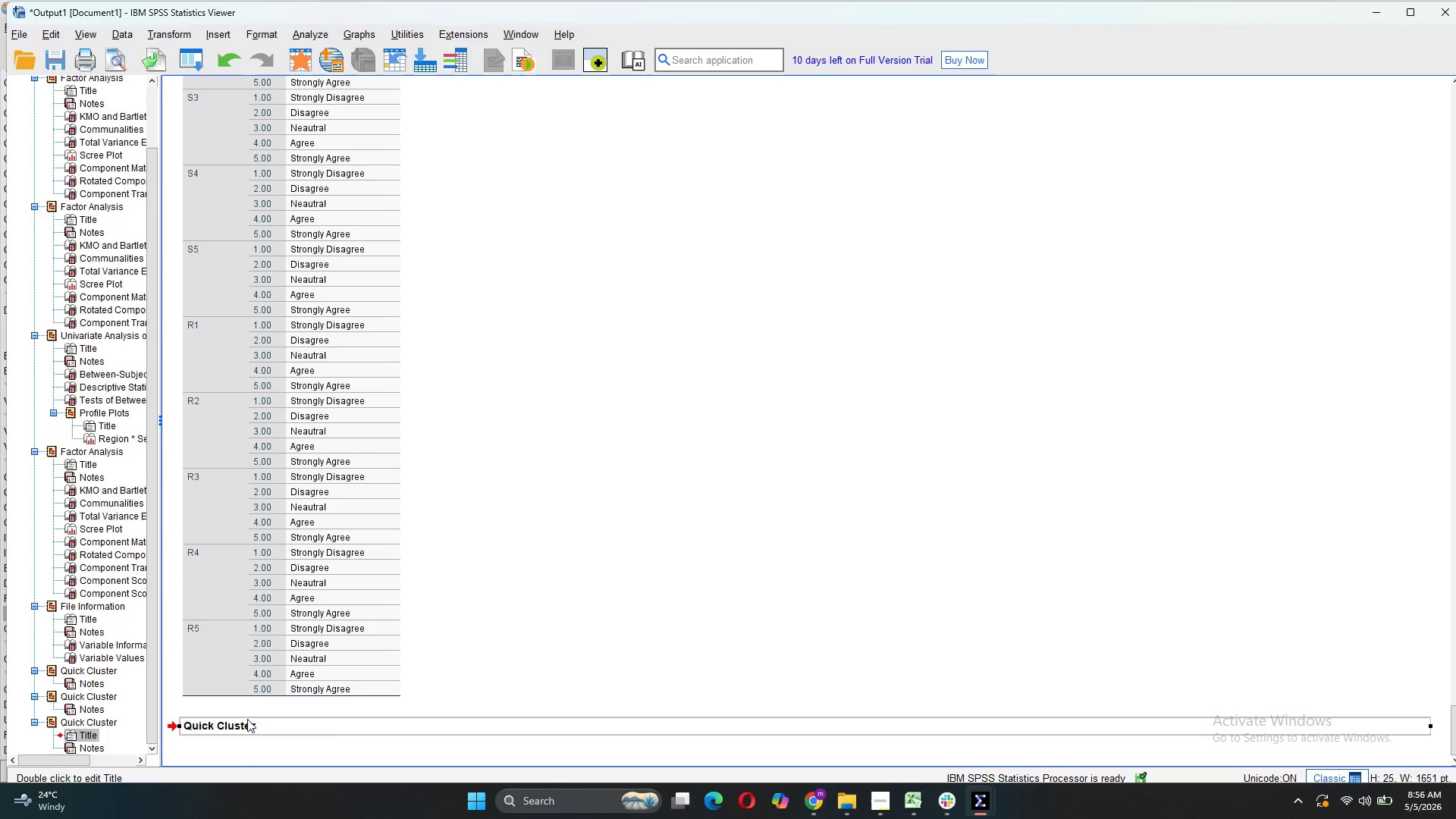 
right_click([248, 719])
 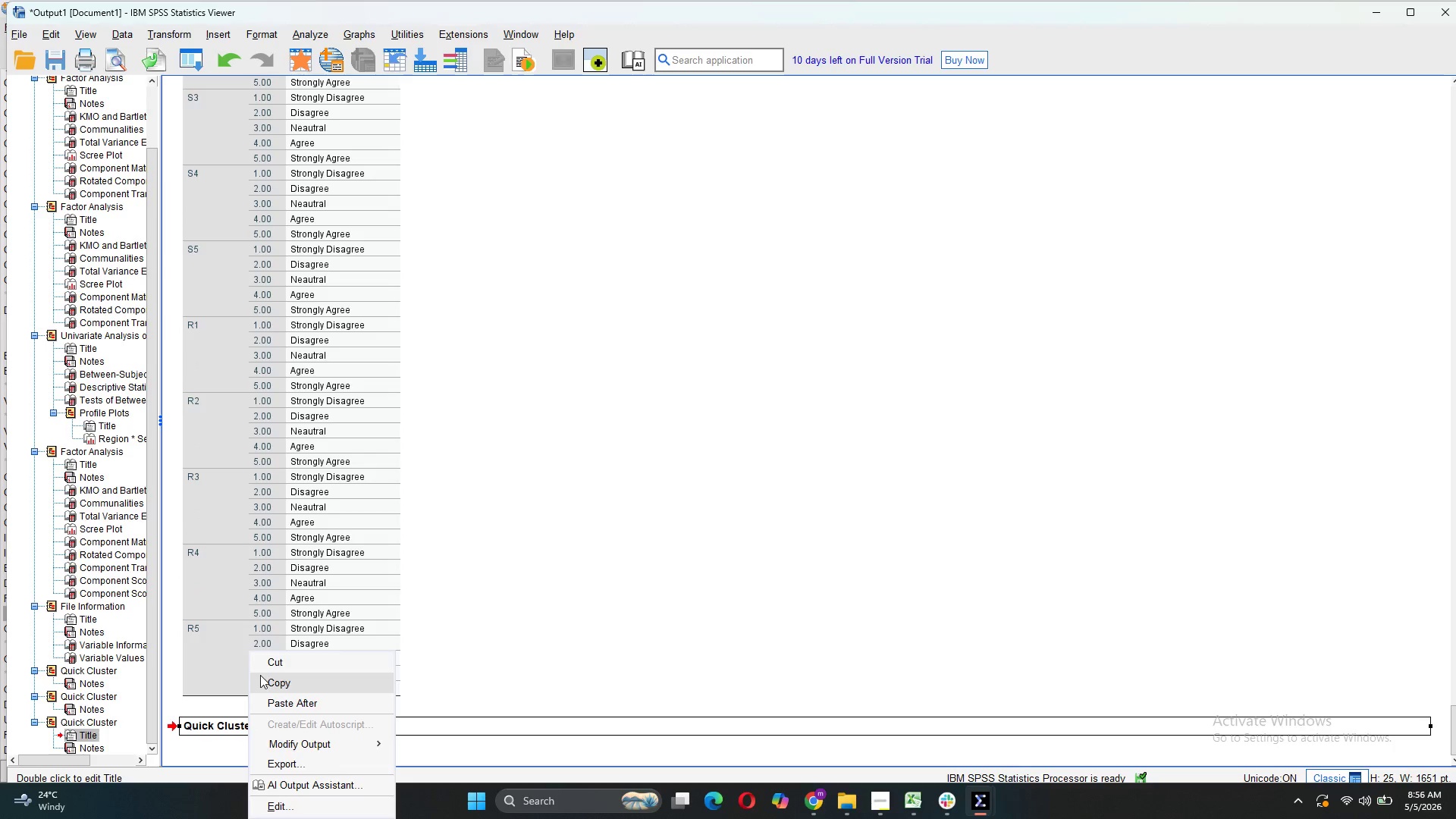 
left_click([266, 667])
 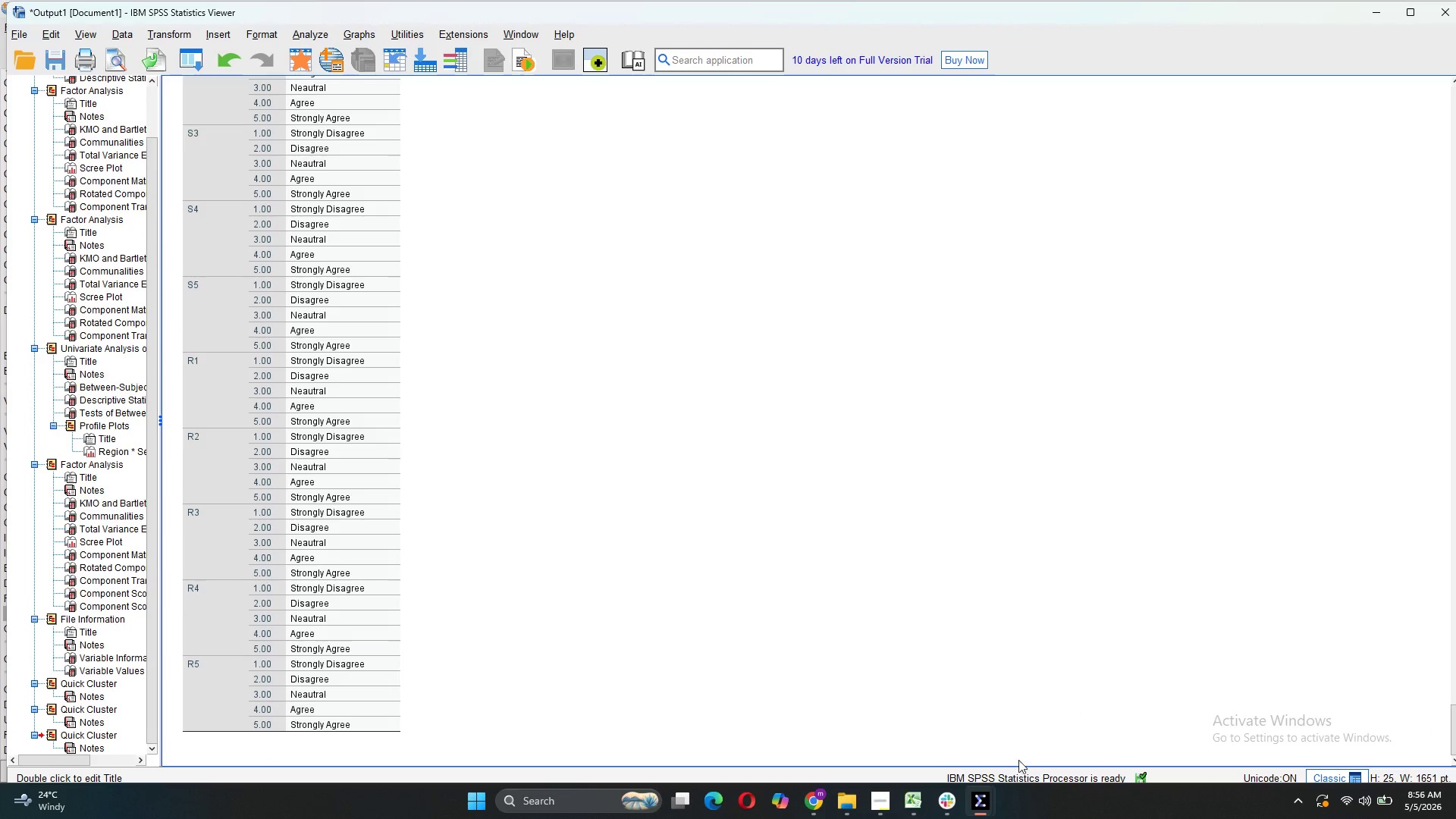 
mouse_move([985, 762])
 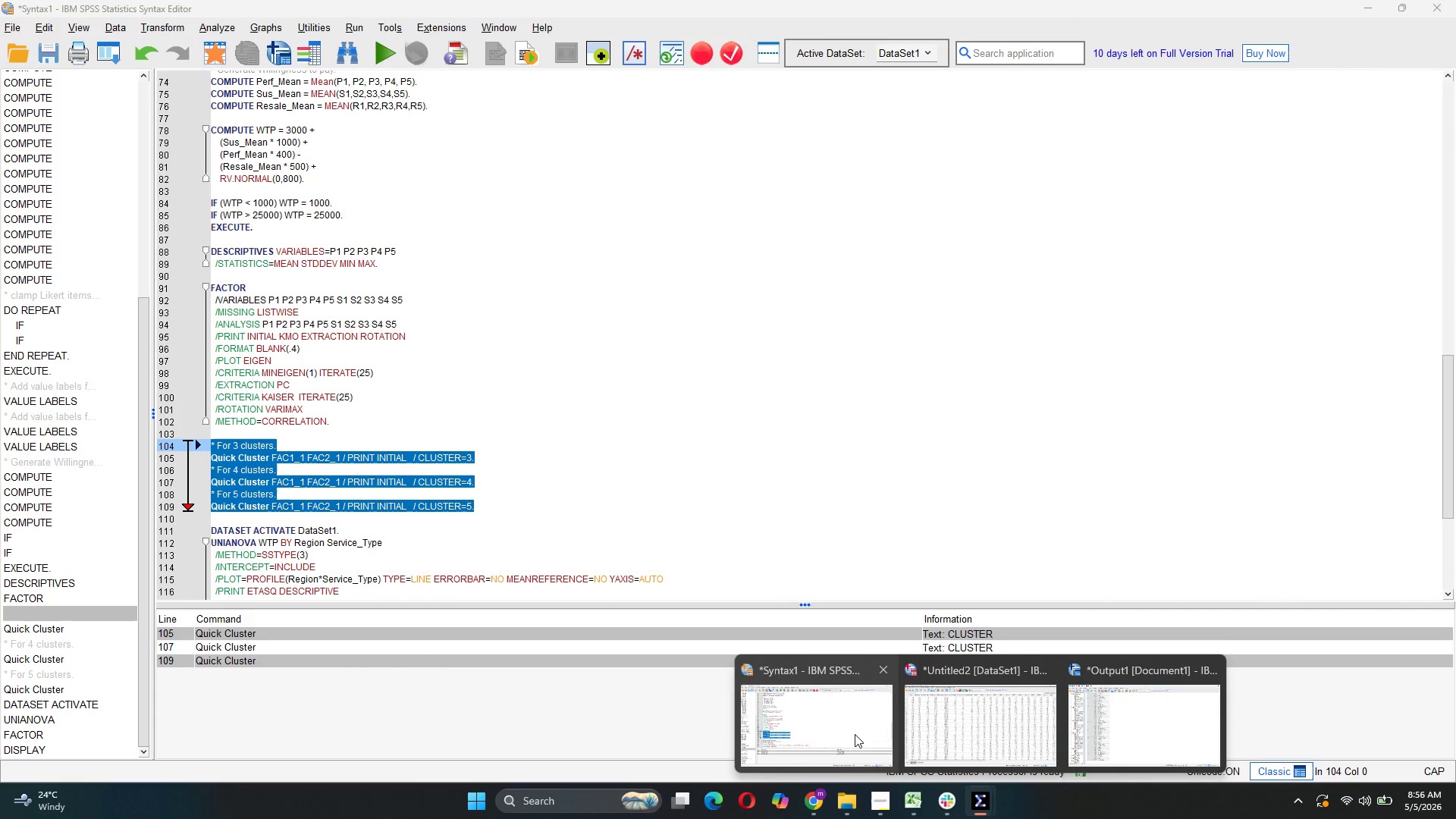 
left_click([855, 734])
 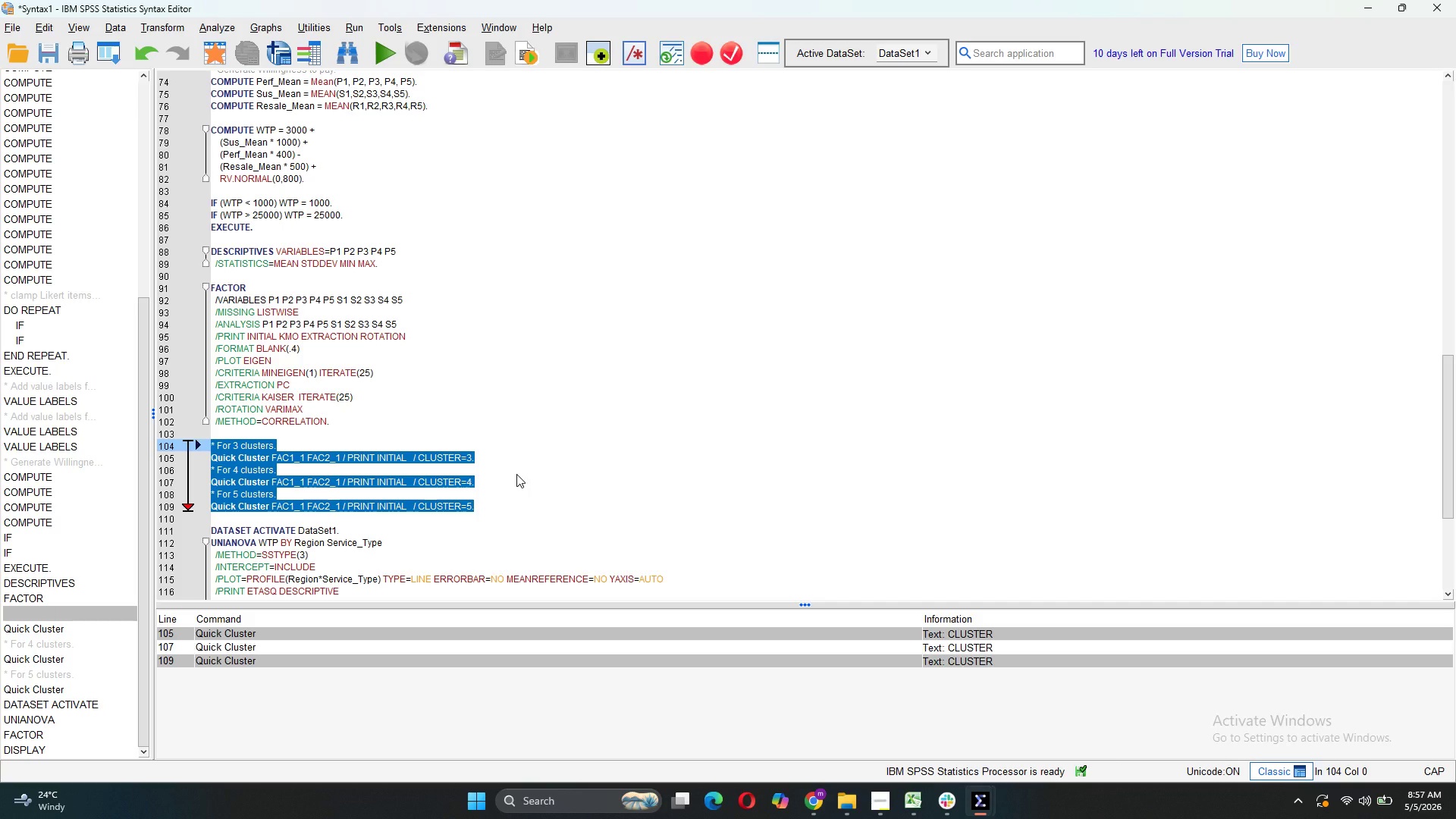 
wait(44.72)
 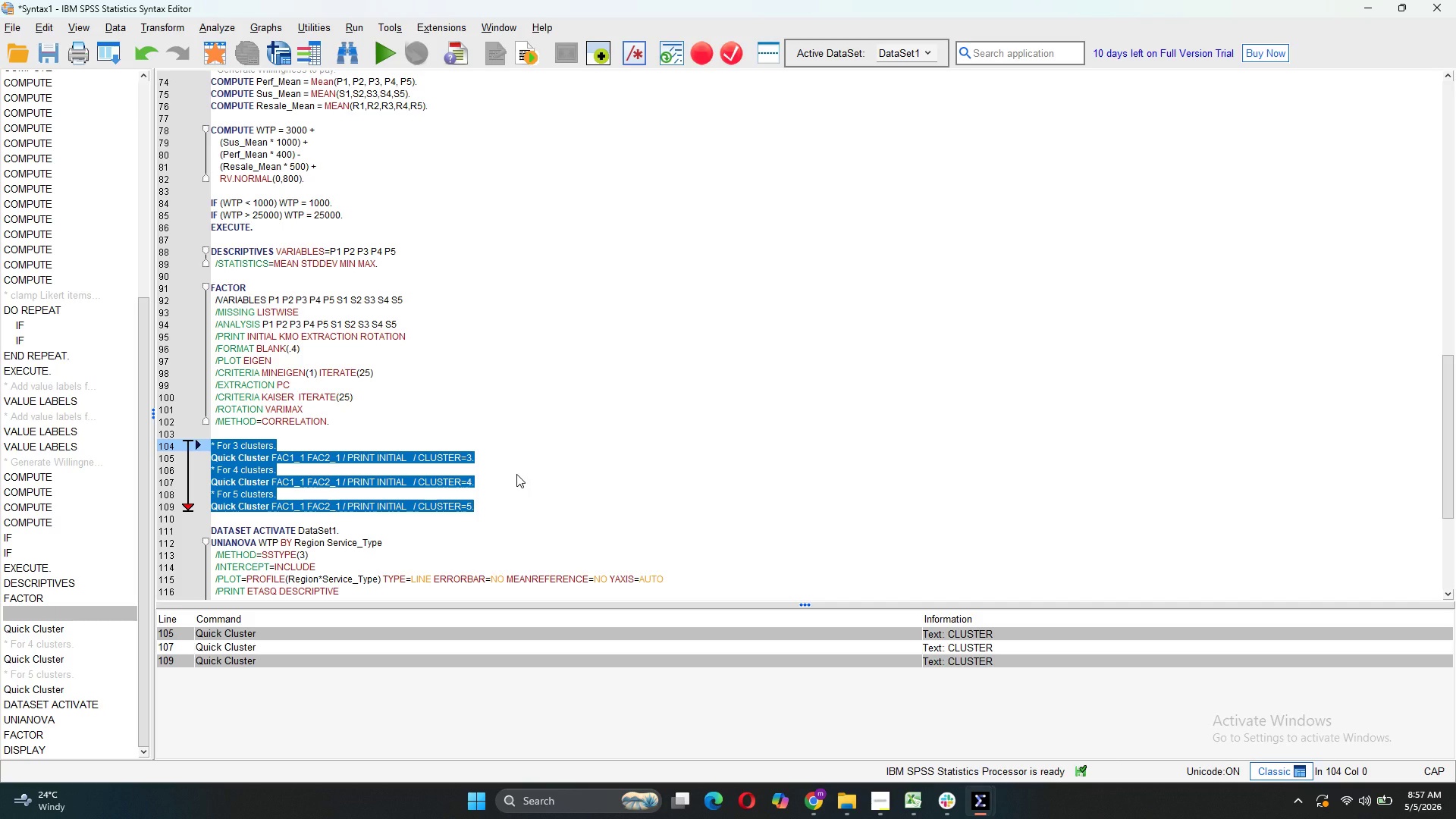 
left_click([603, 365])
 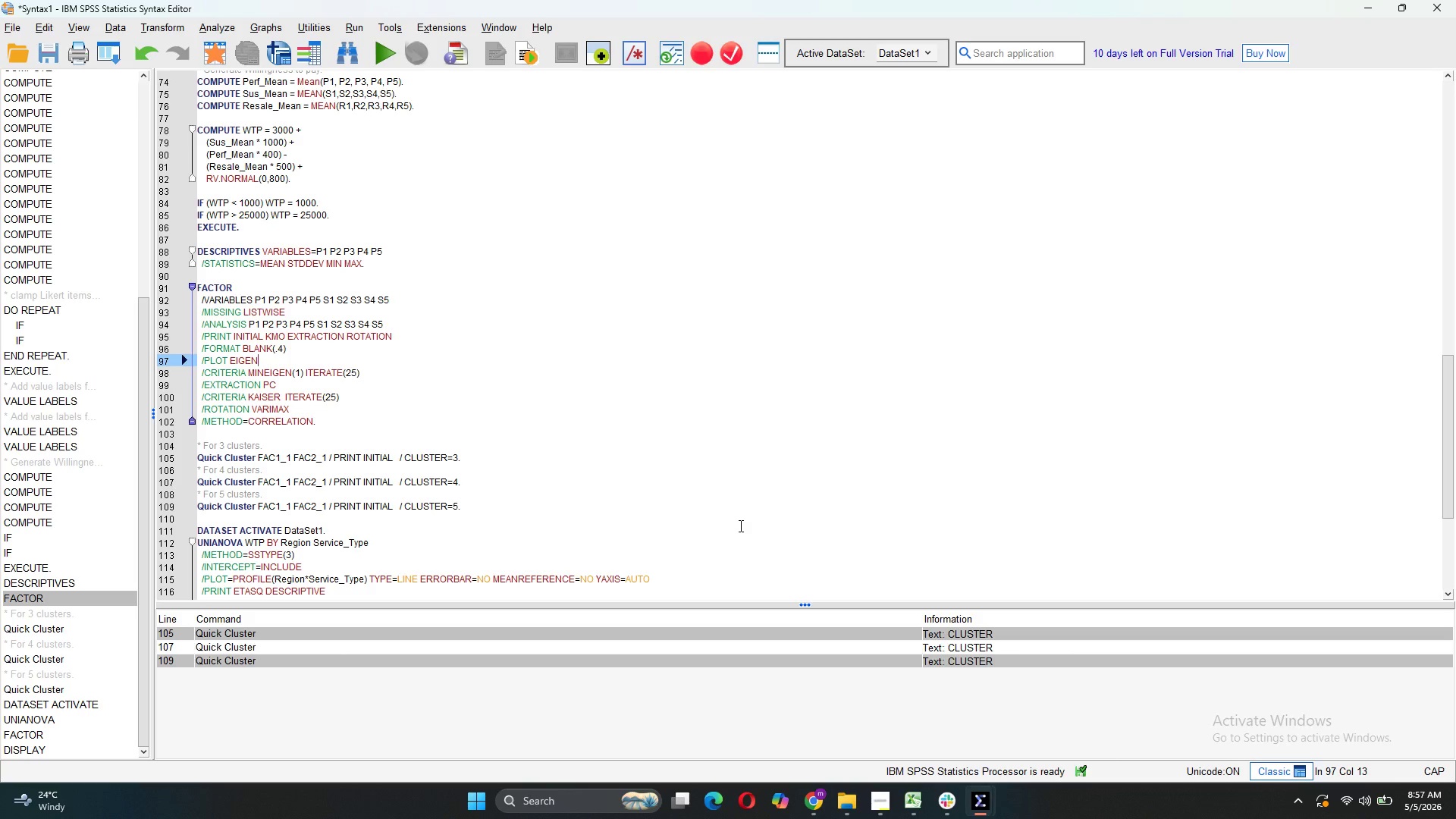 
wait(16.11)
 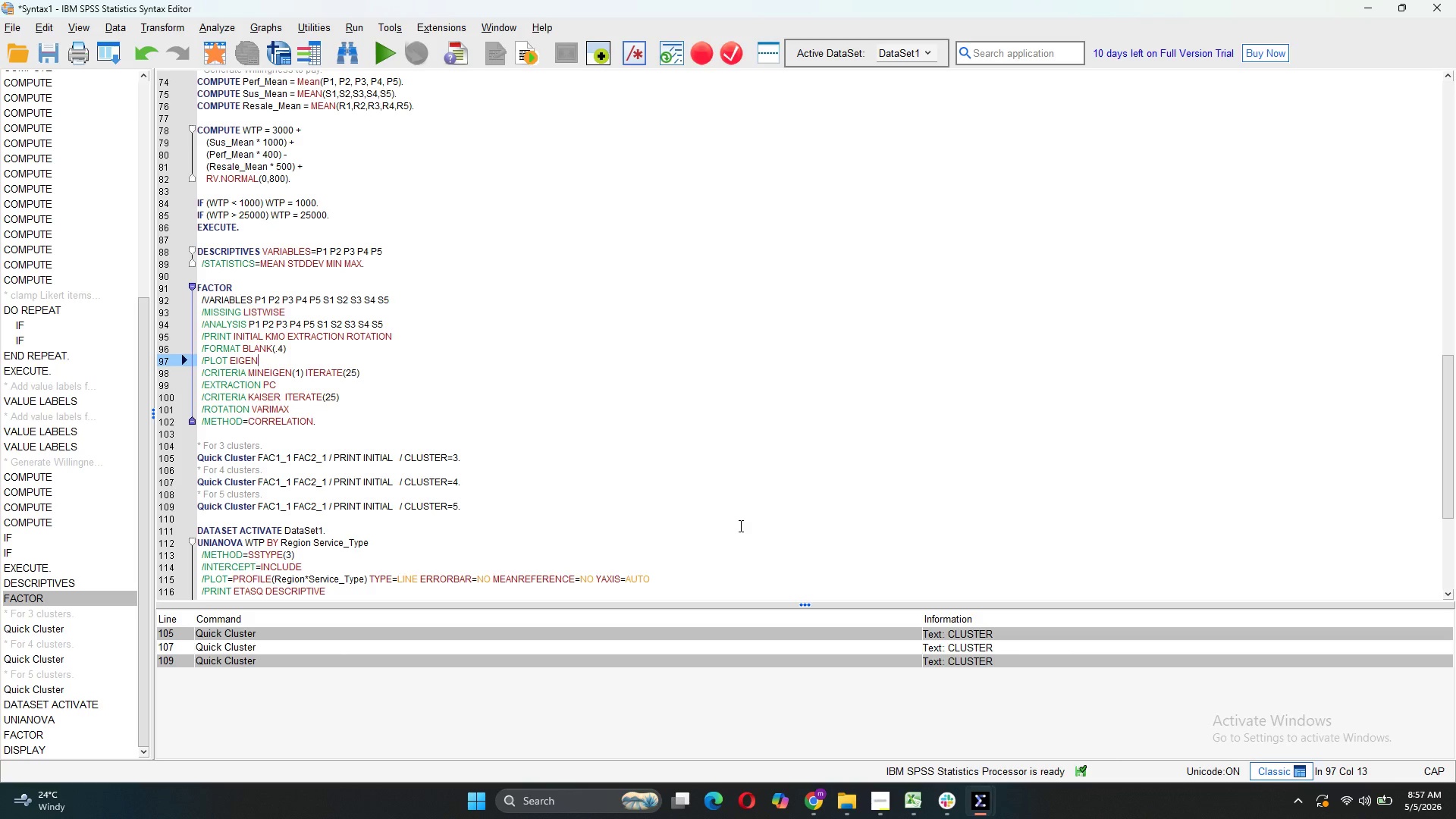 
left_click([572, 369])
 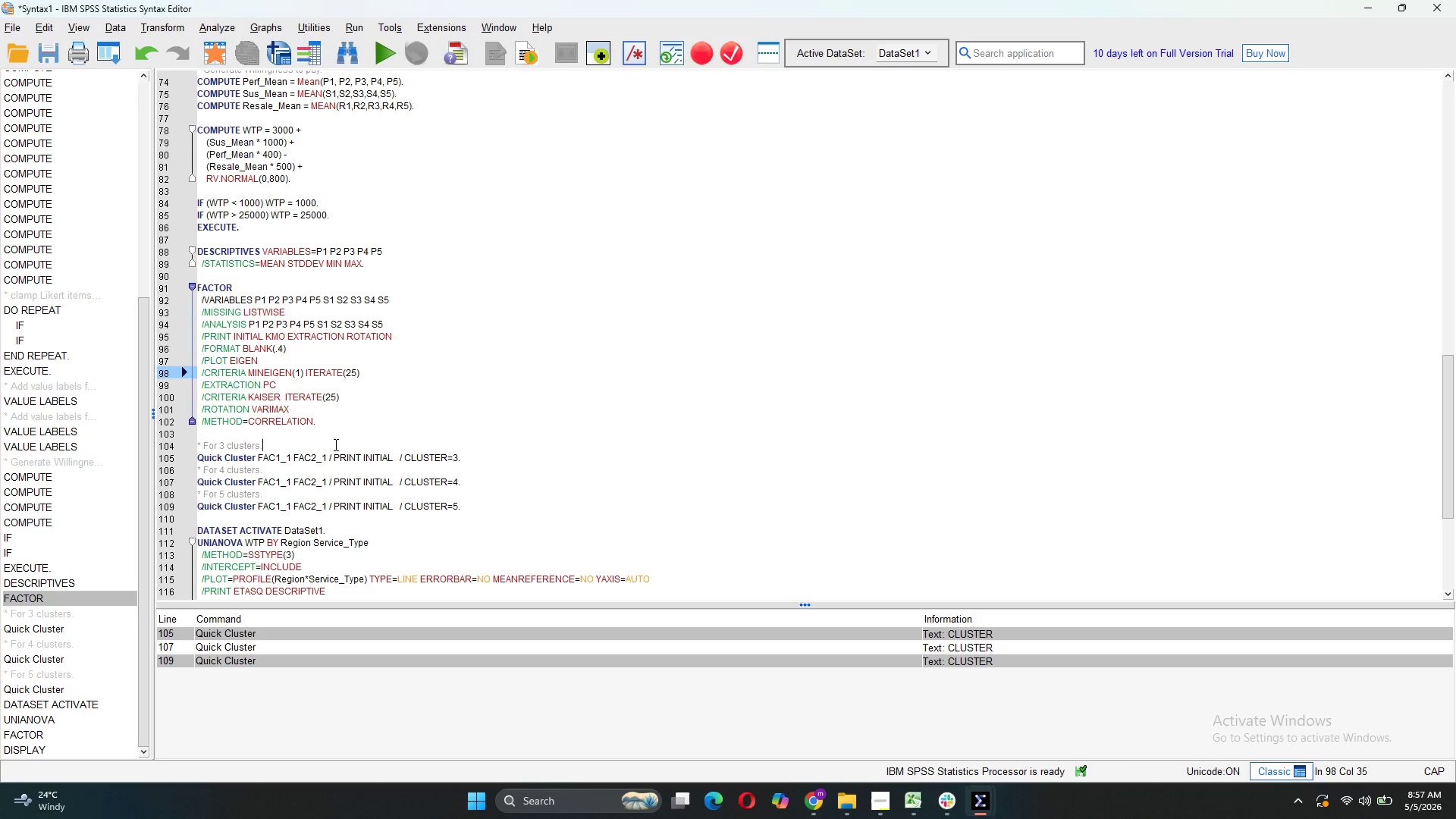 
left_click([334, 444])
 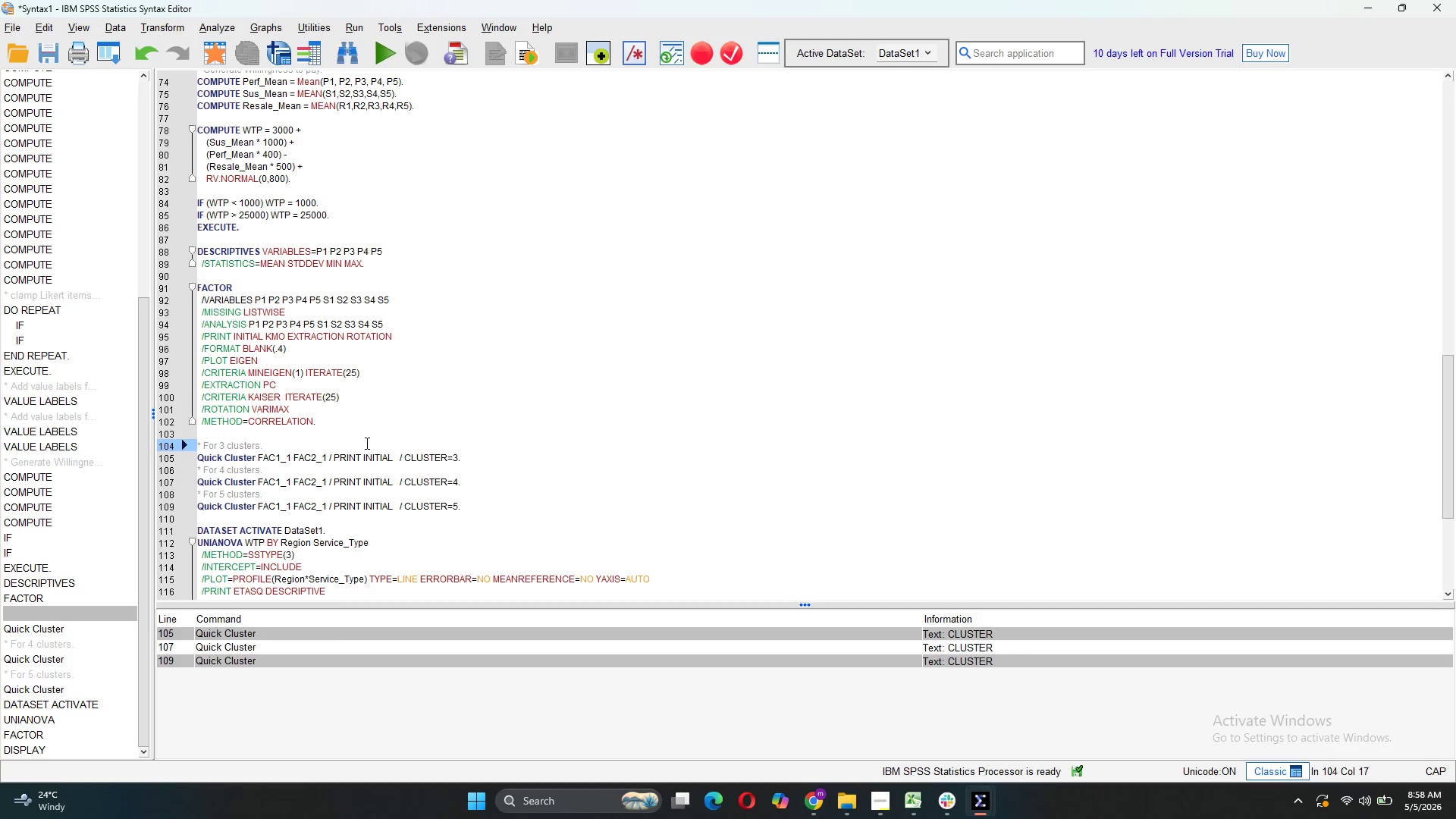 
wait(39.22)
 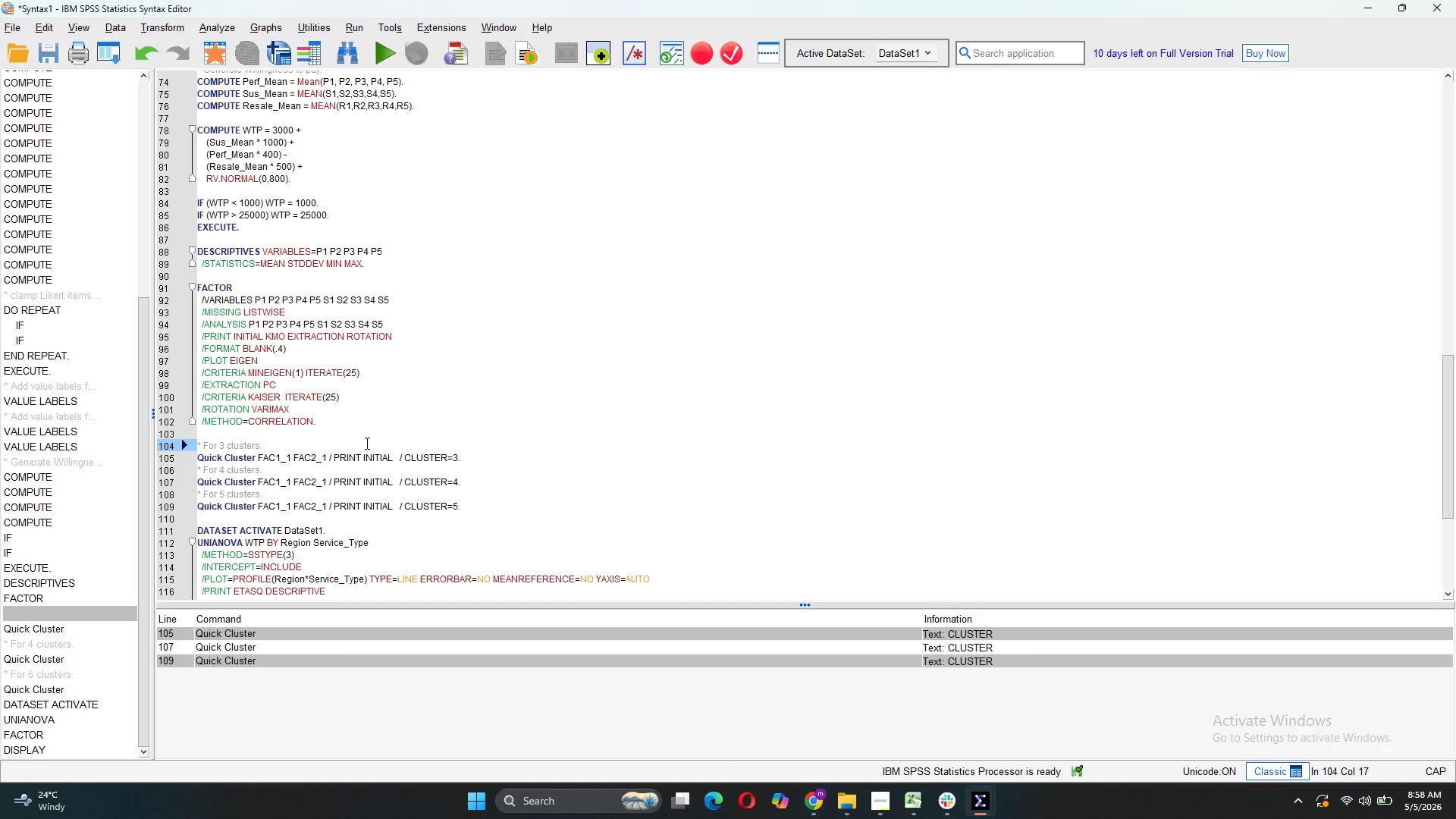 
left_click([267, 488])
 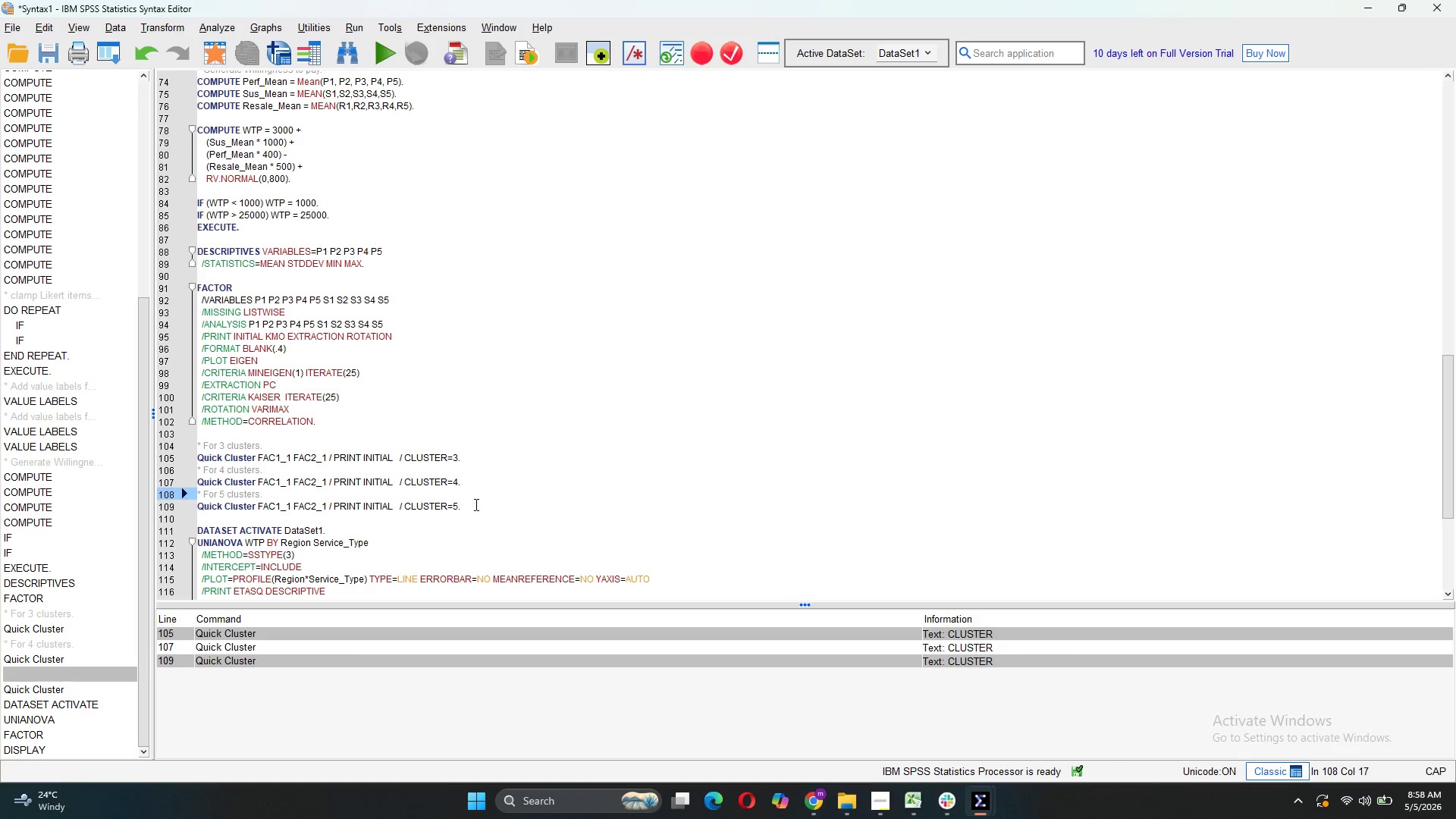 
left_click_drag(start_coordinate=[479, 506], to_coordinate=[193, 460])
 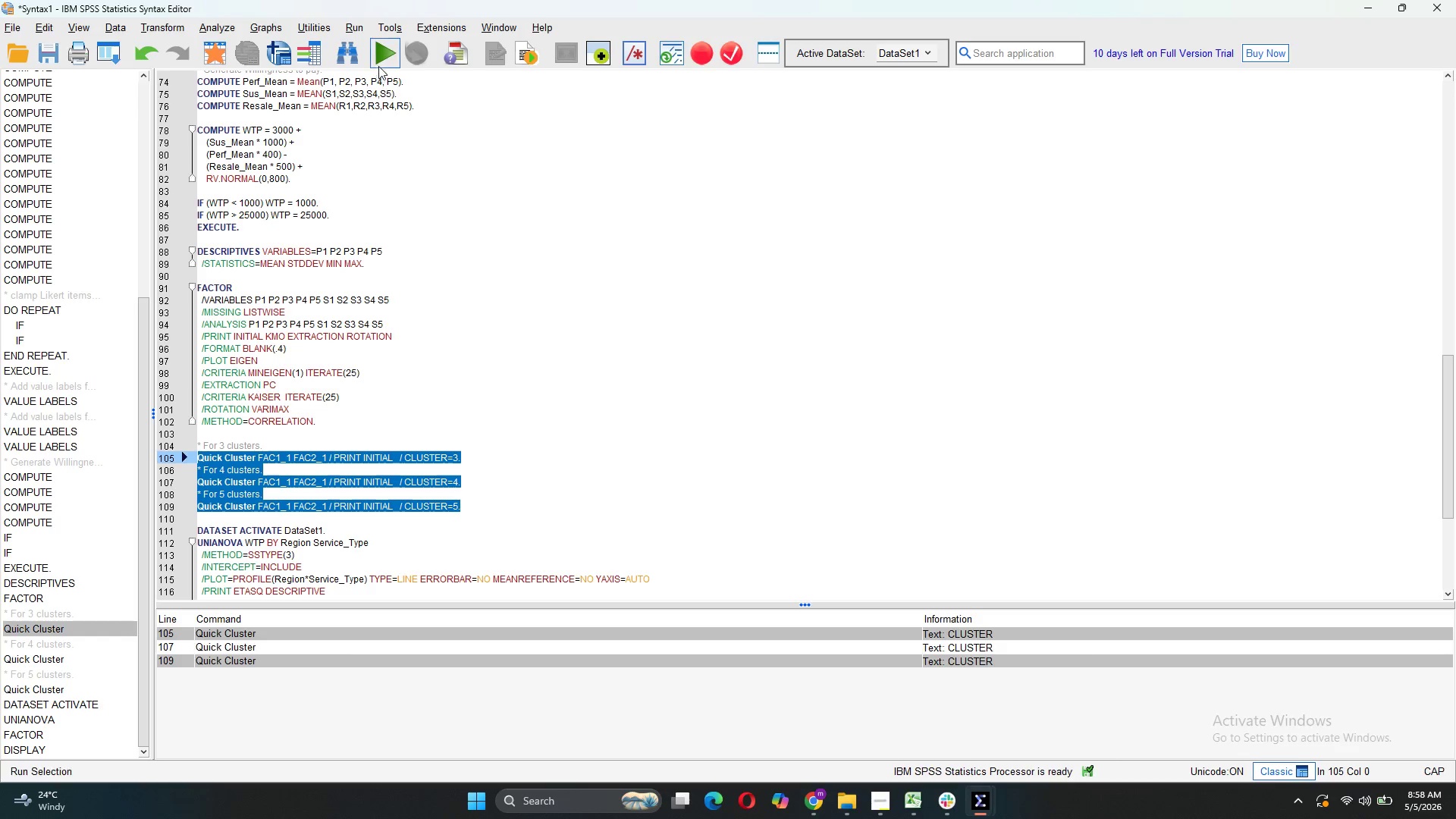 
left_click([378, 60])
 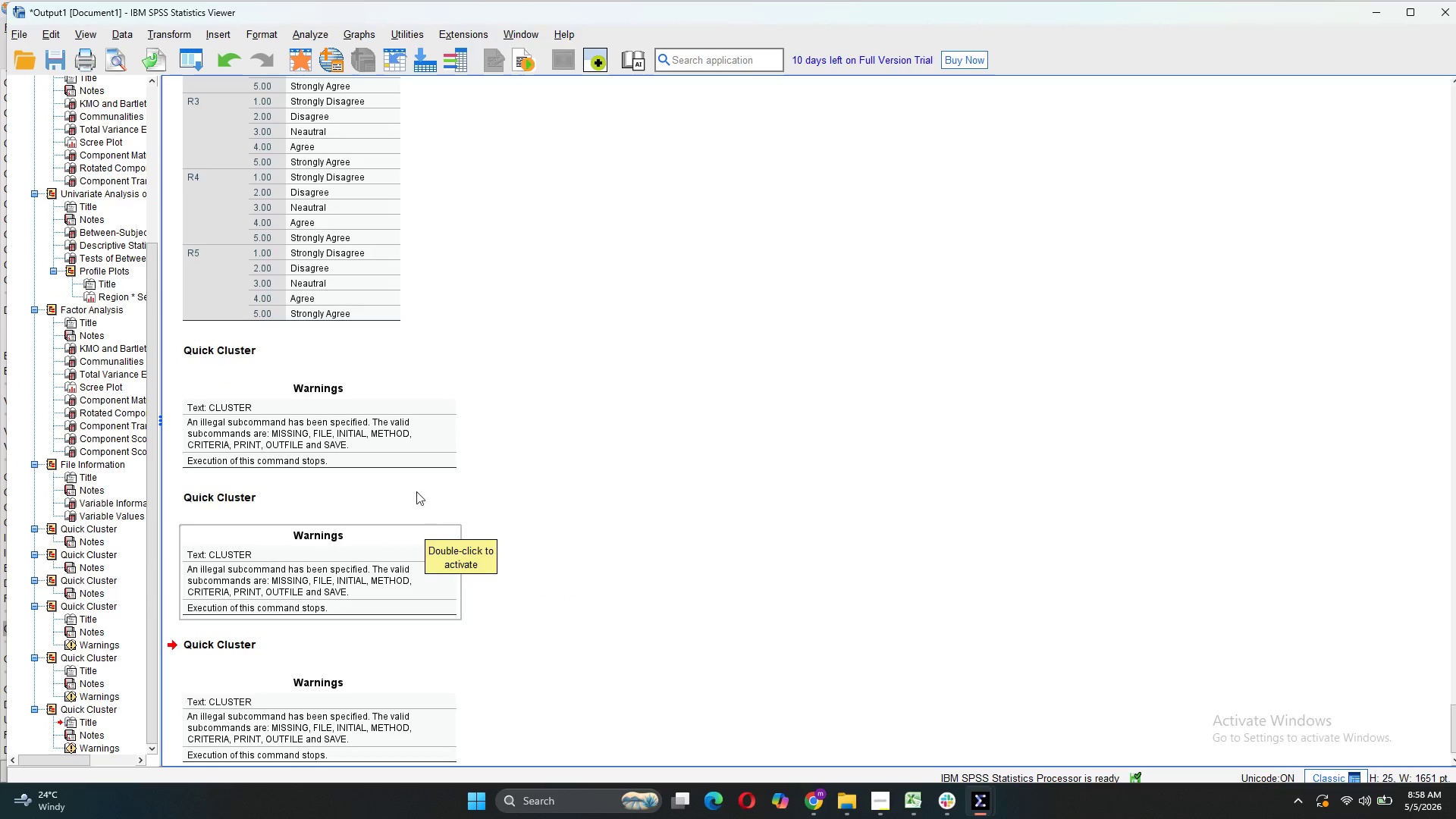 
left_click([390, 418])
 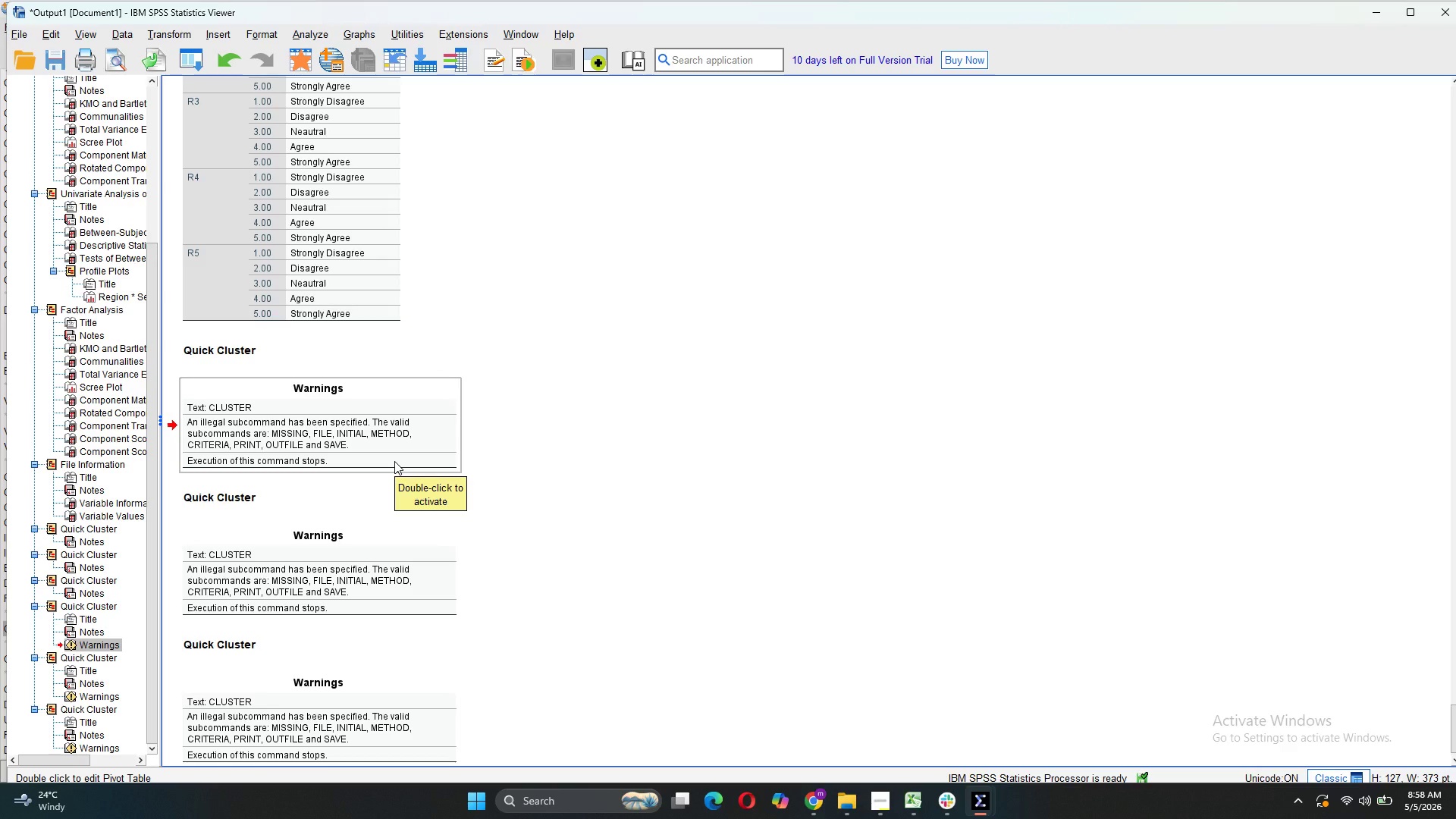 
wait(5.41)
 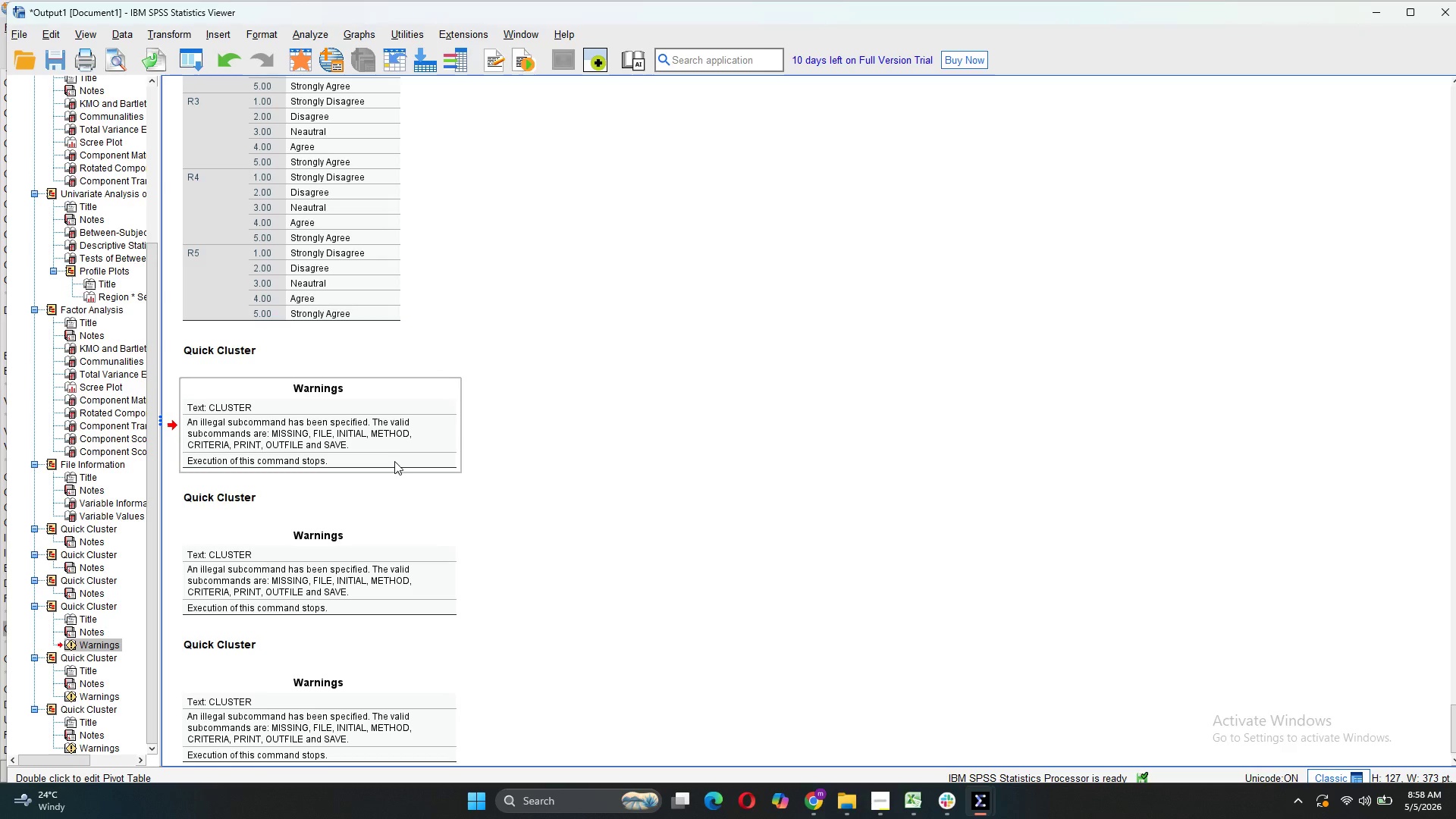 
right_click([394, 461])
 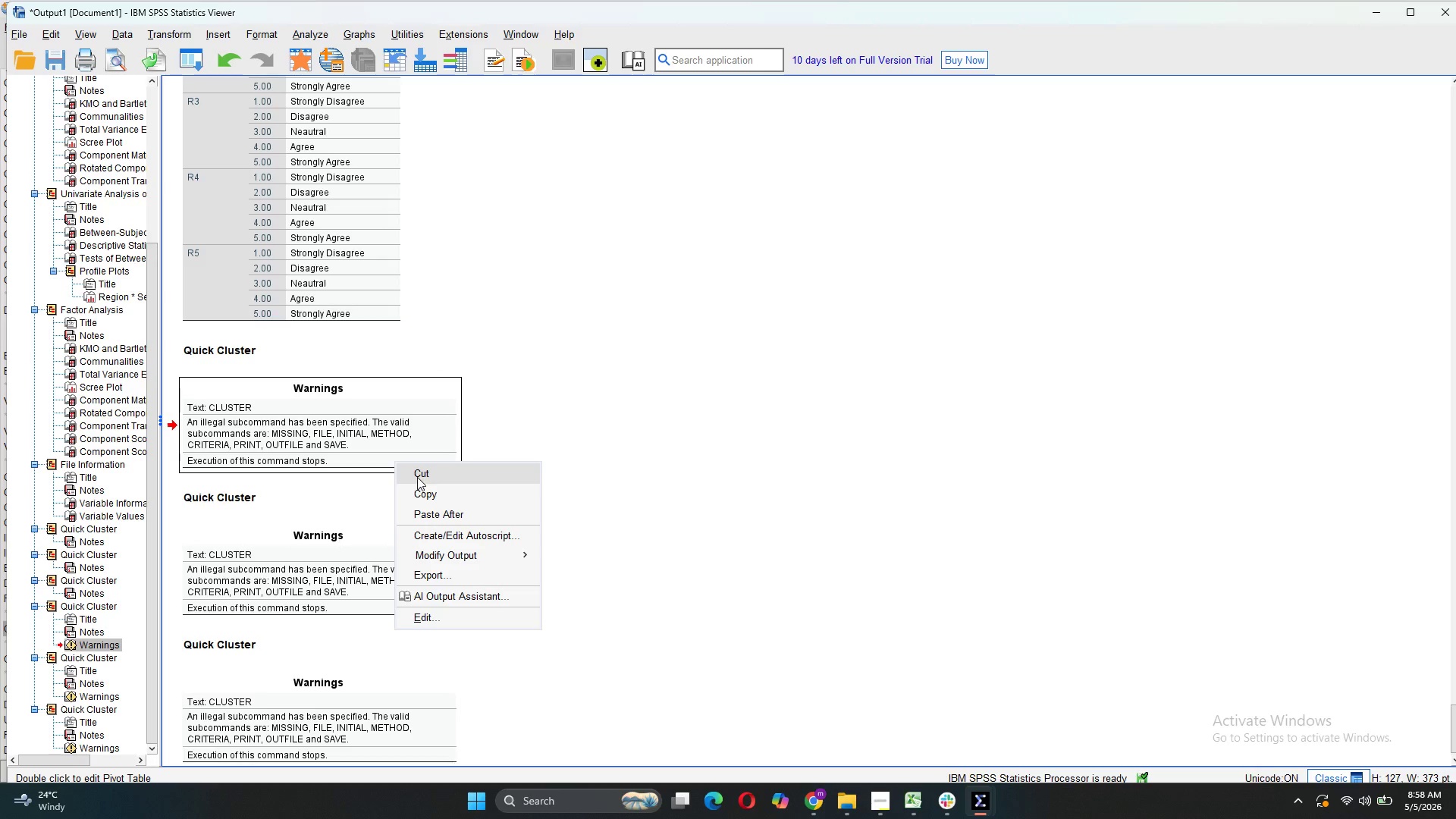 
left_click([419, 472])
 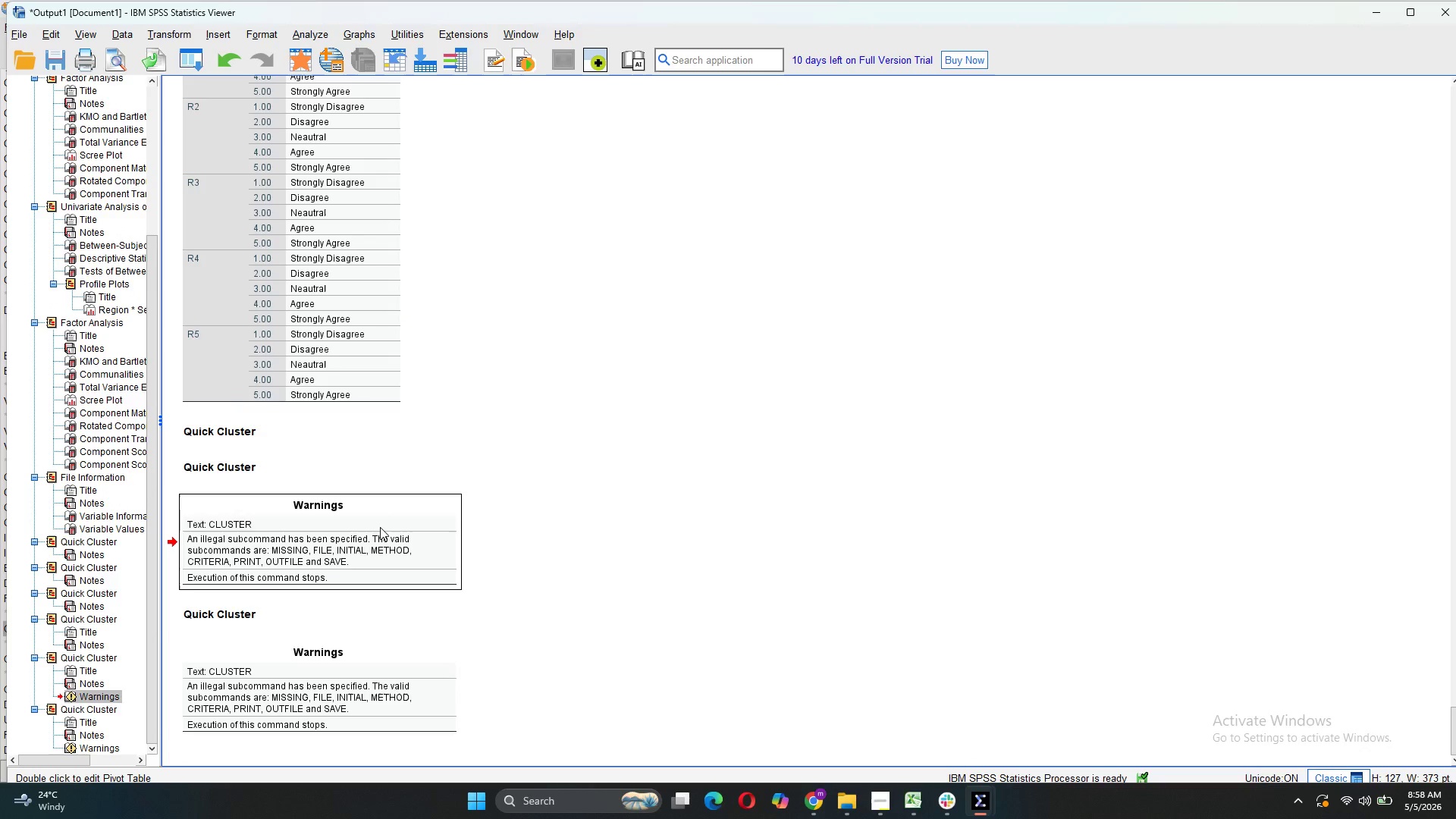 
right_click([380, 527])
 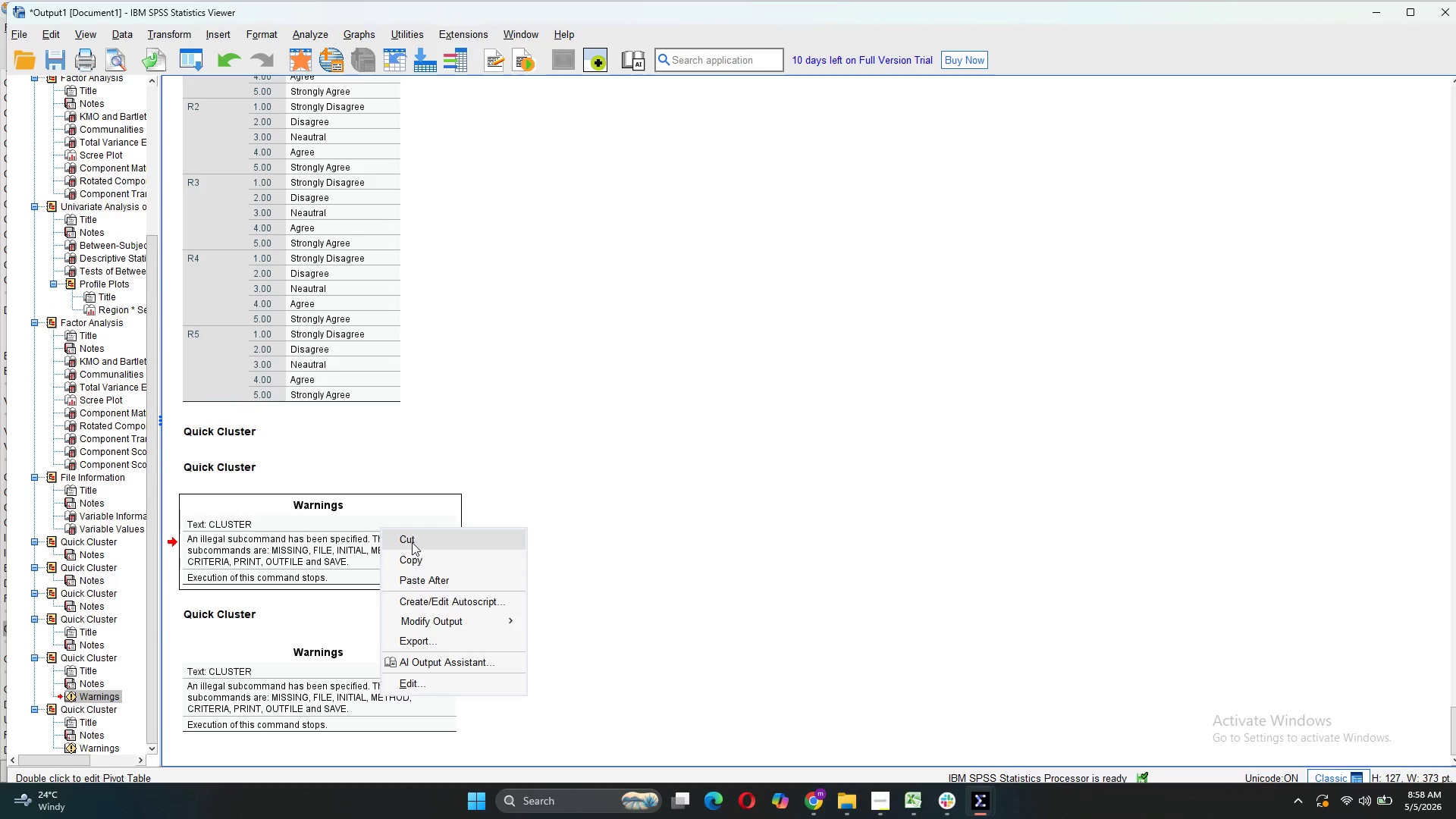 
left_click([412, 540])
 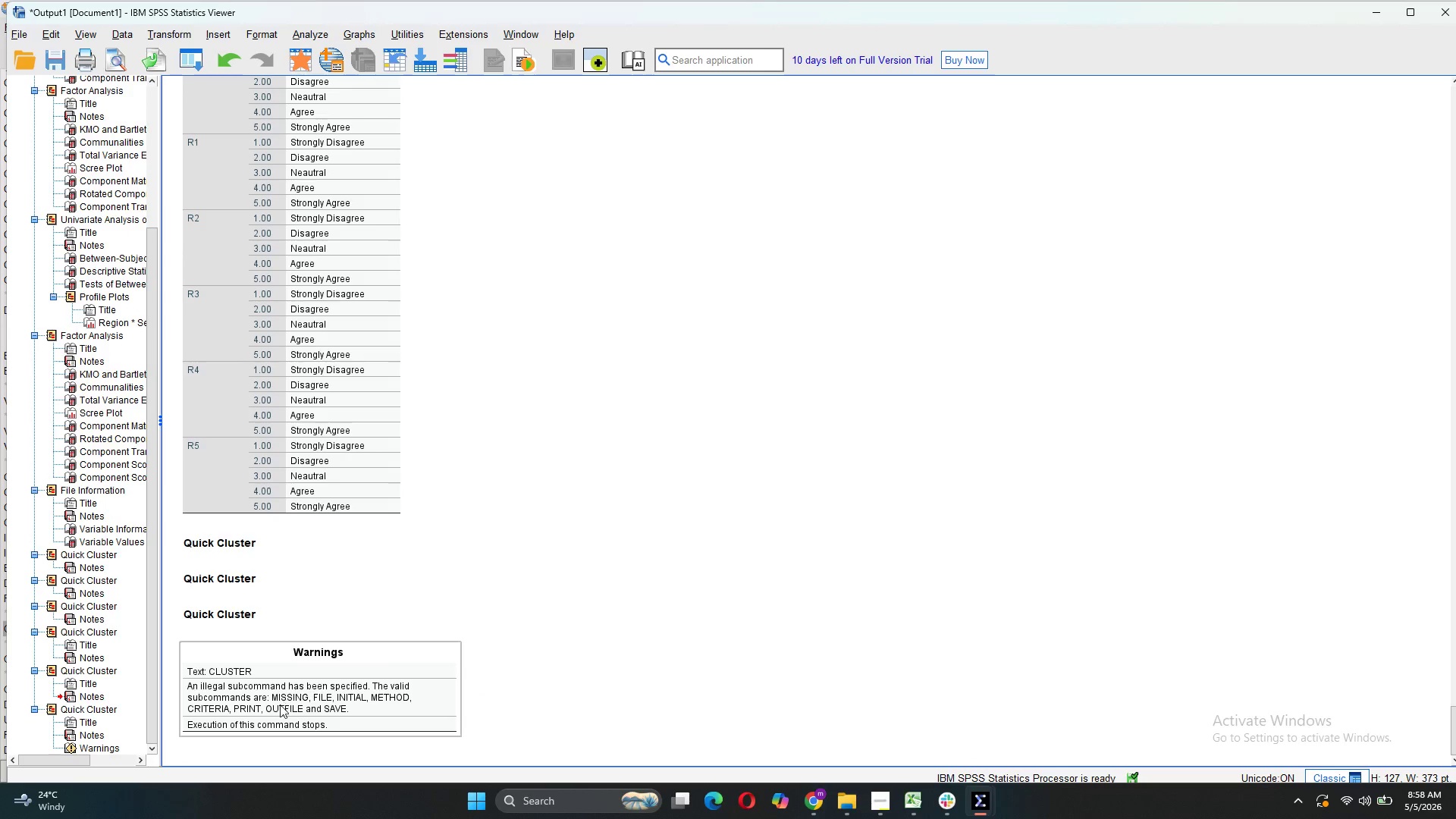 
left_click([282, 704])
 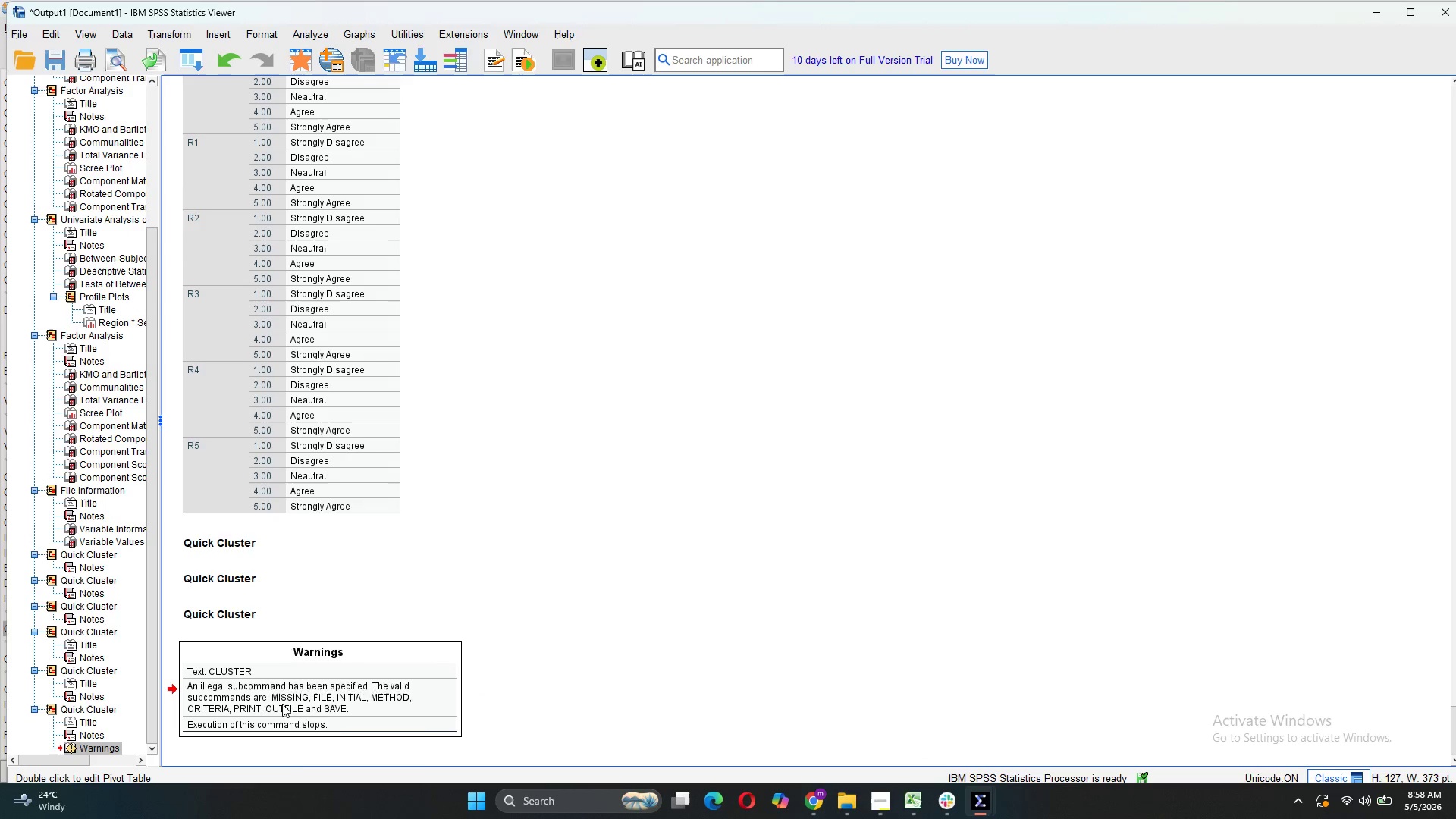 
right_click([282, 704])
 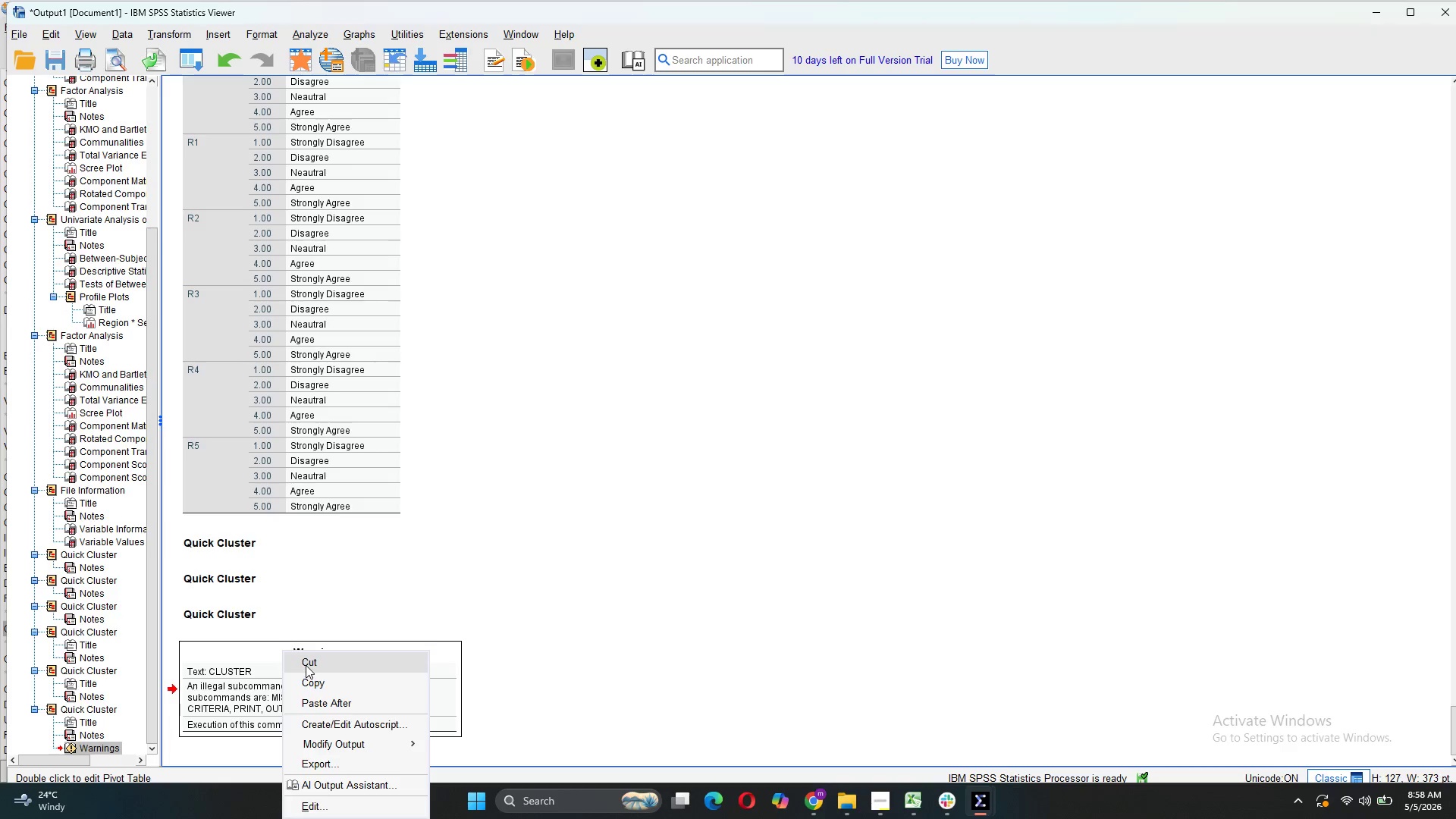 
left_click([306, 665])
 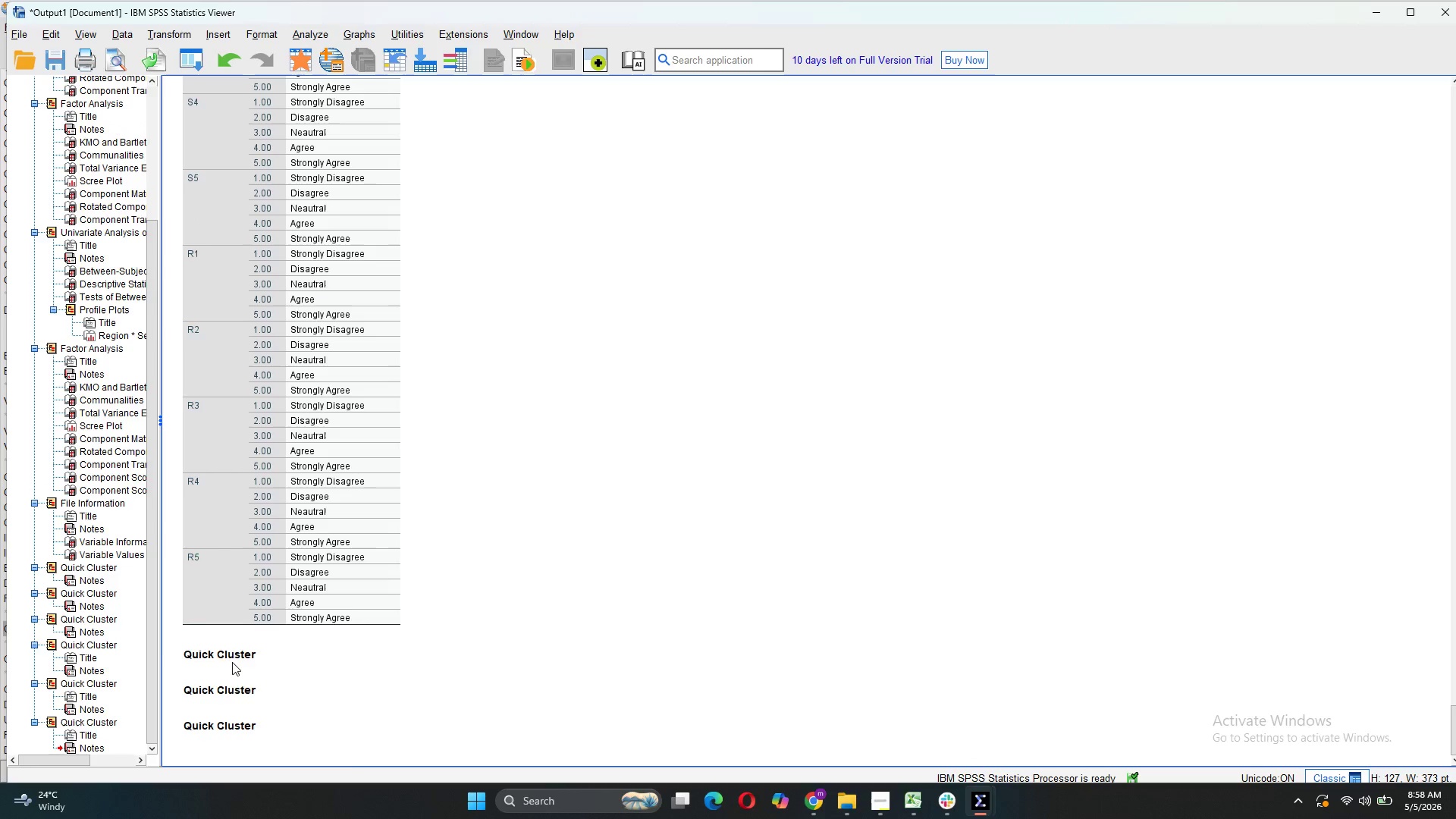 
left_click([233, 654])
 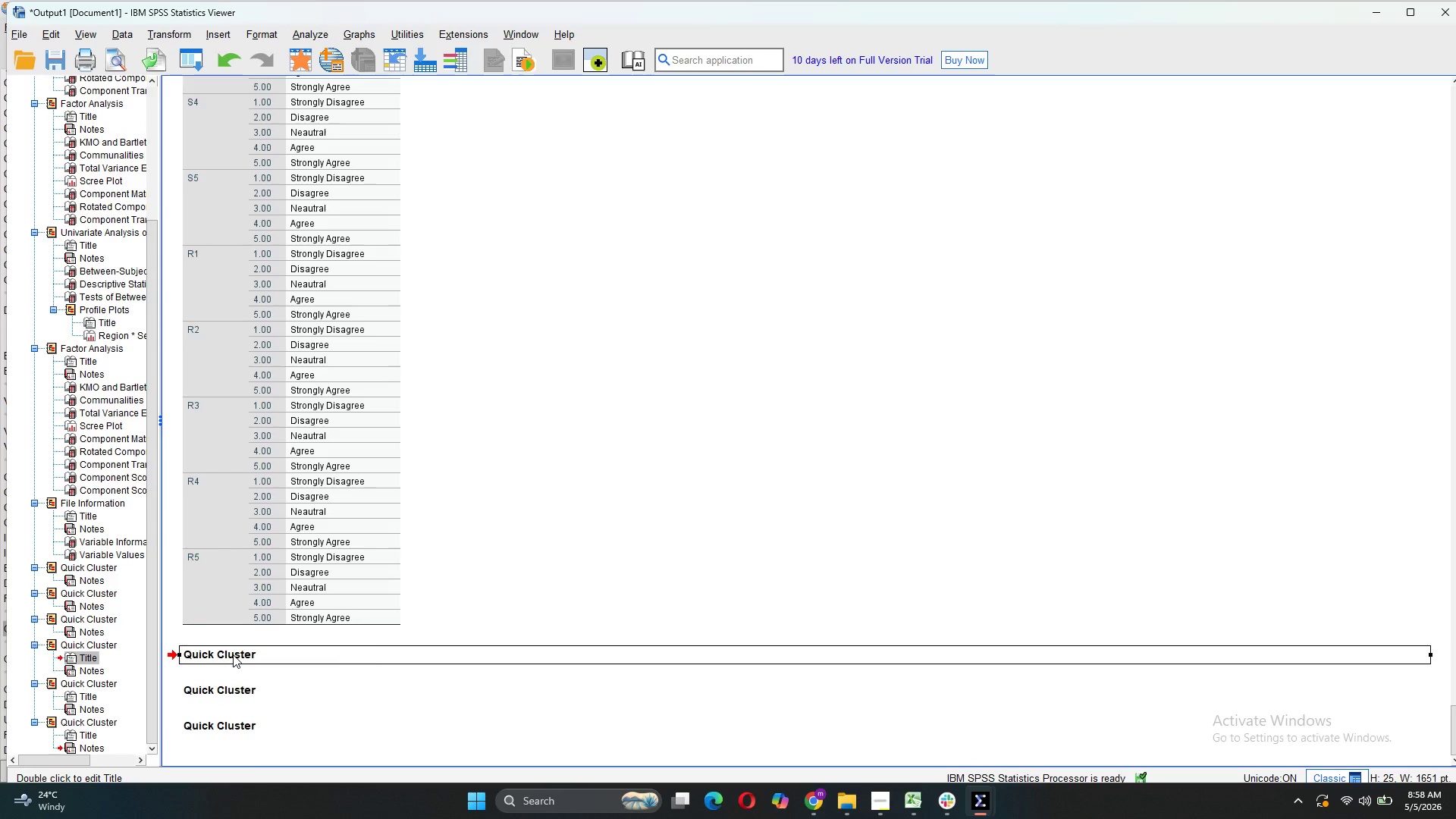 
right_click([233, 654])
 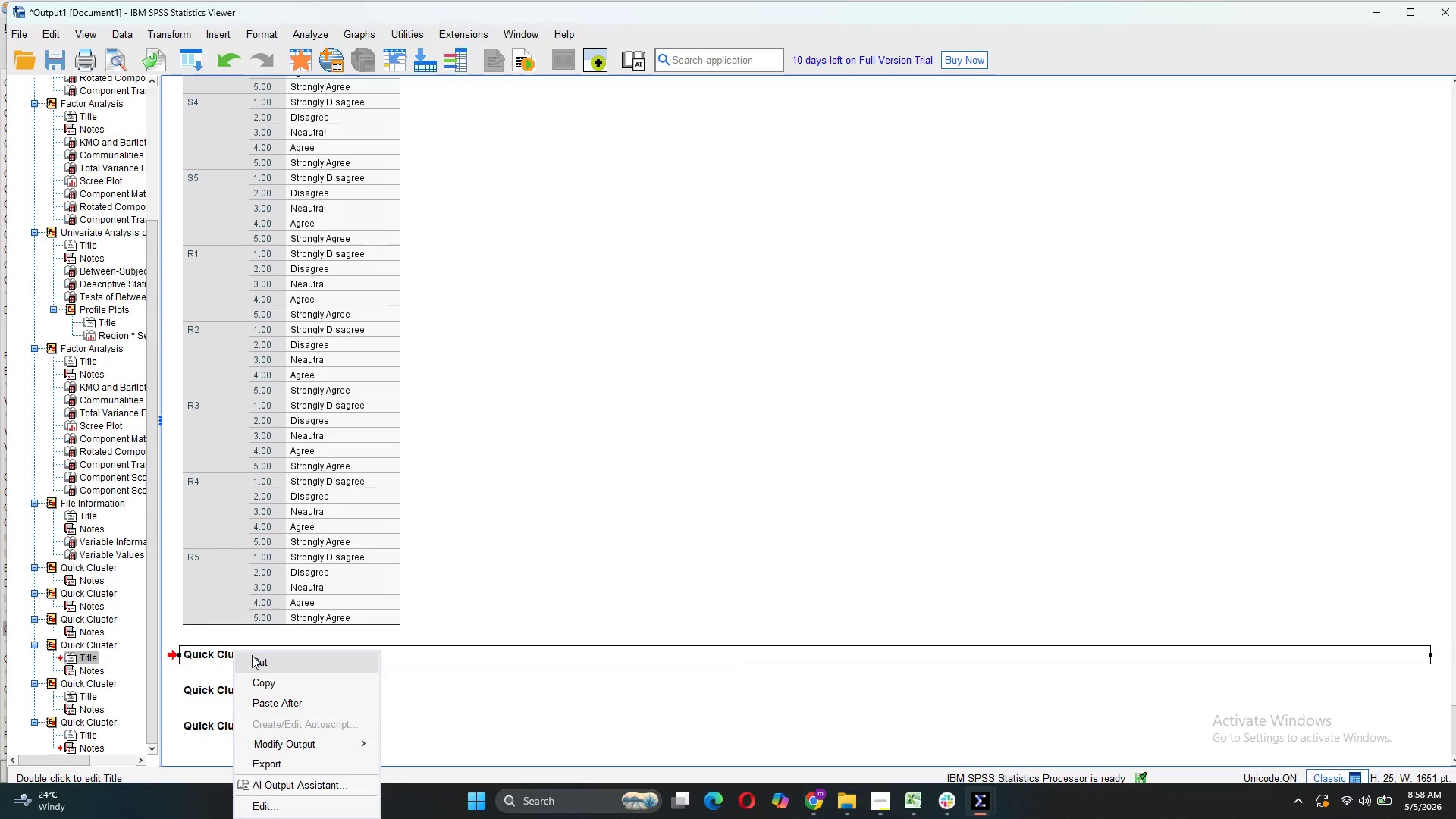 
left_click([252, 656])
 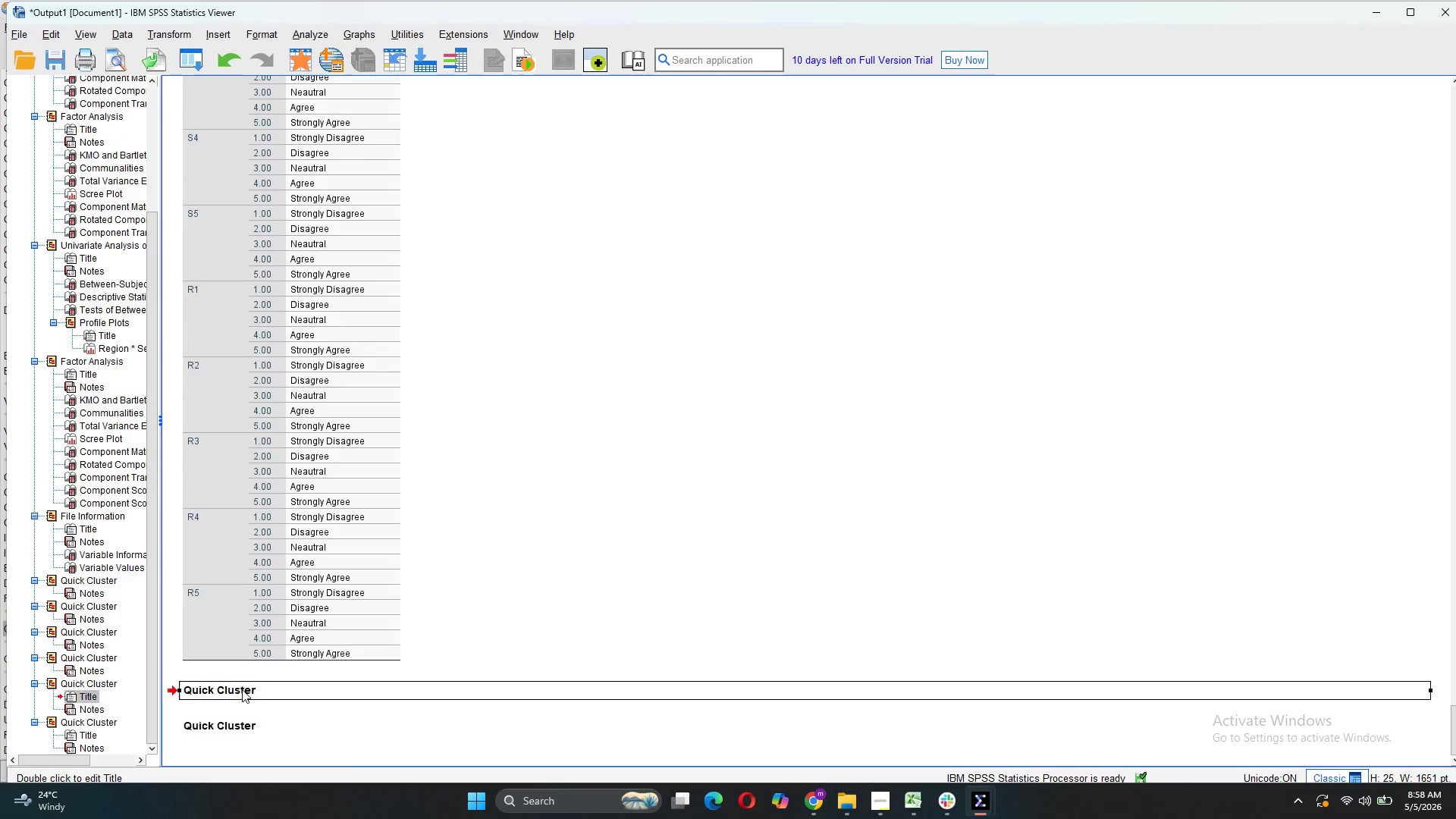 
left_click([242, 689])
 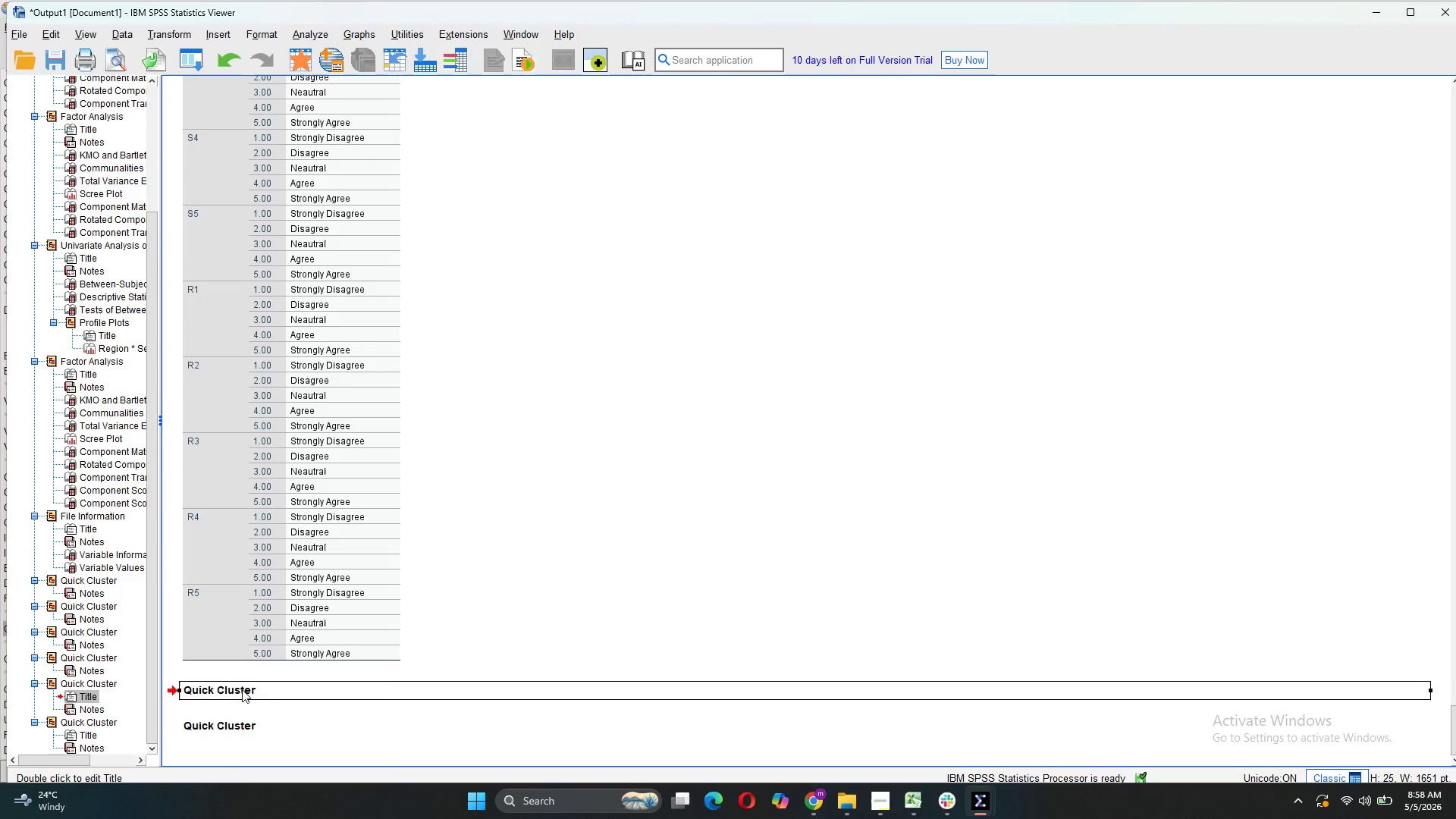 
right_click([242, 689])
 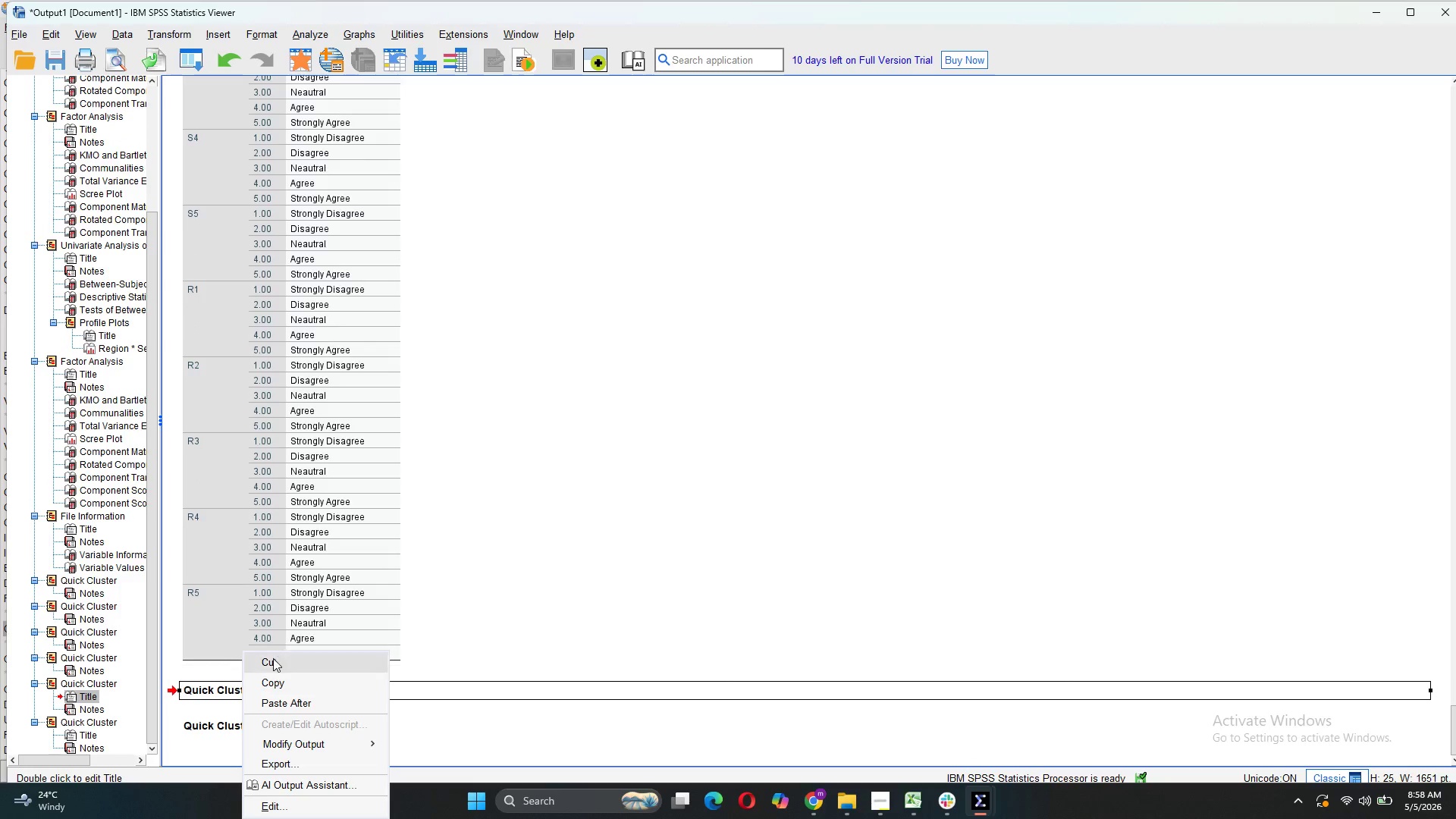 
left_click([273, 659])
 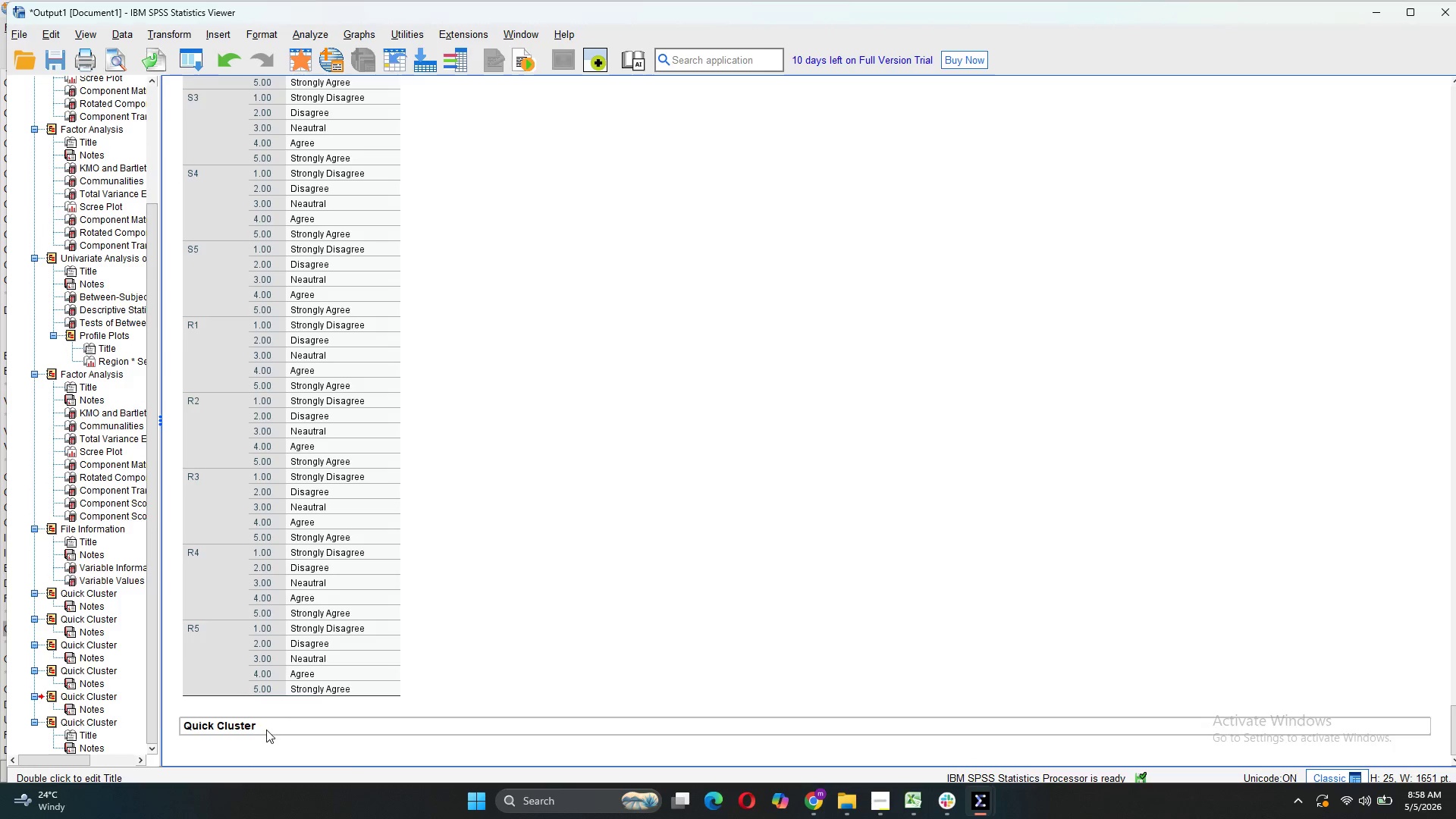 
left_click([266, 730])
 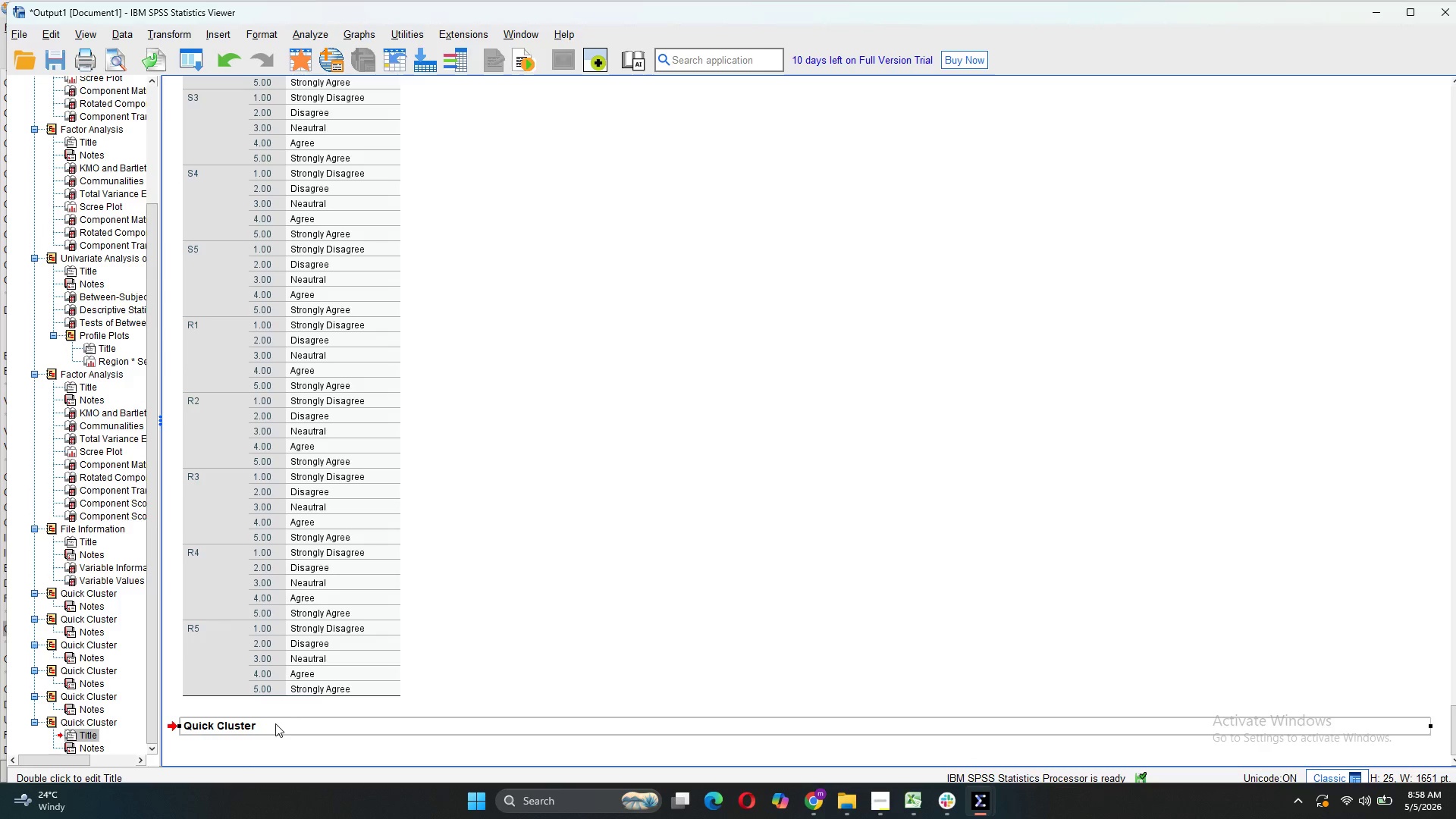 
right_click([275, 723])
 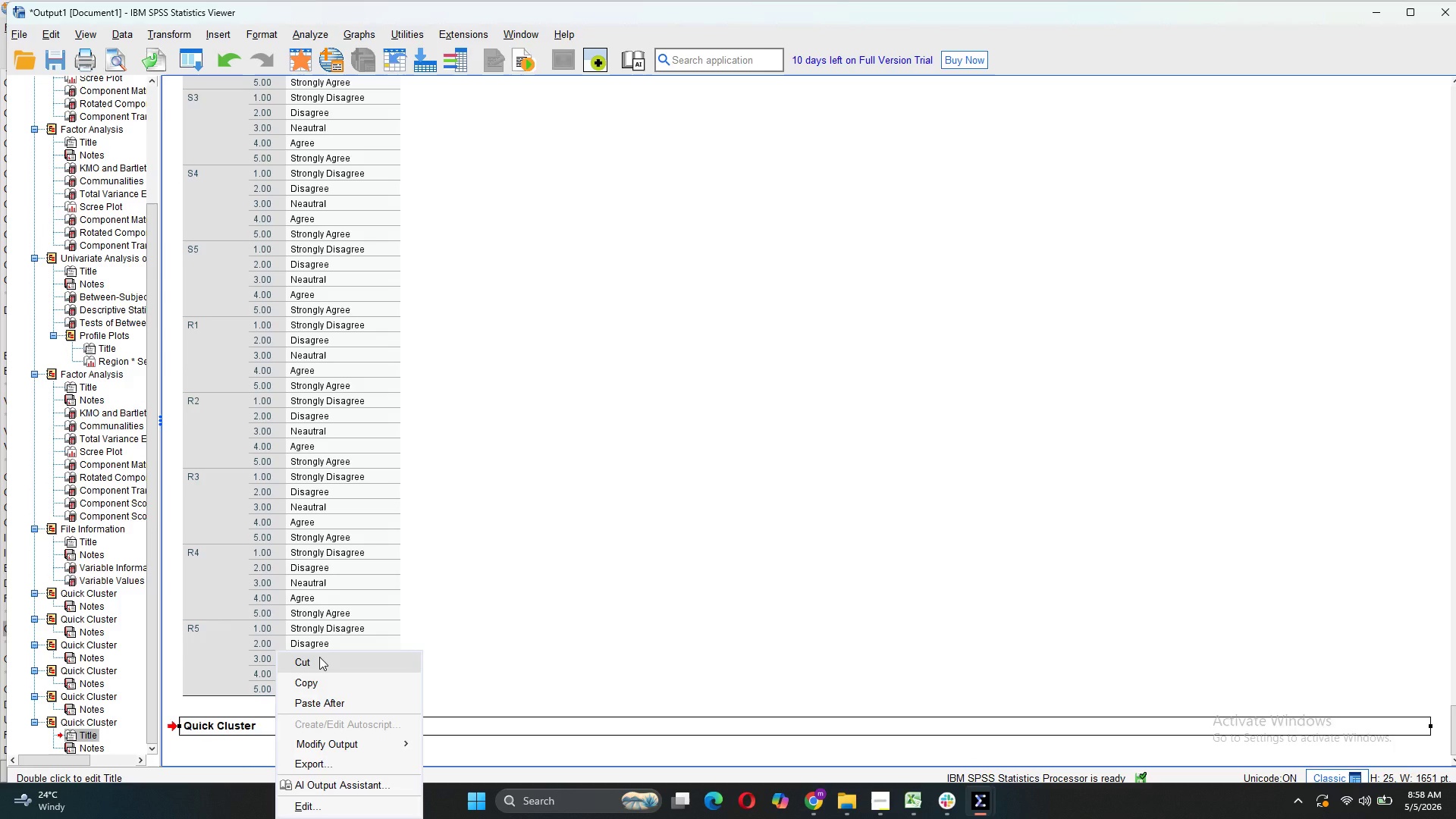 
left_click([319, 657])
 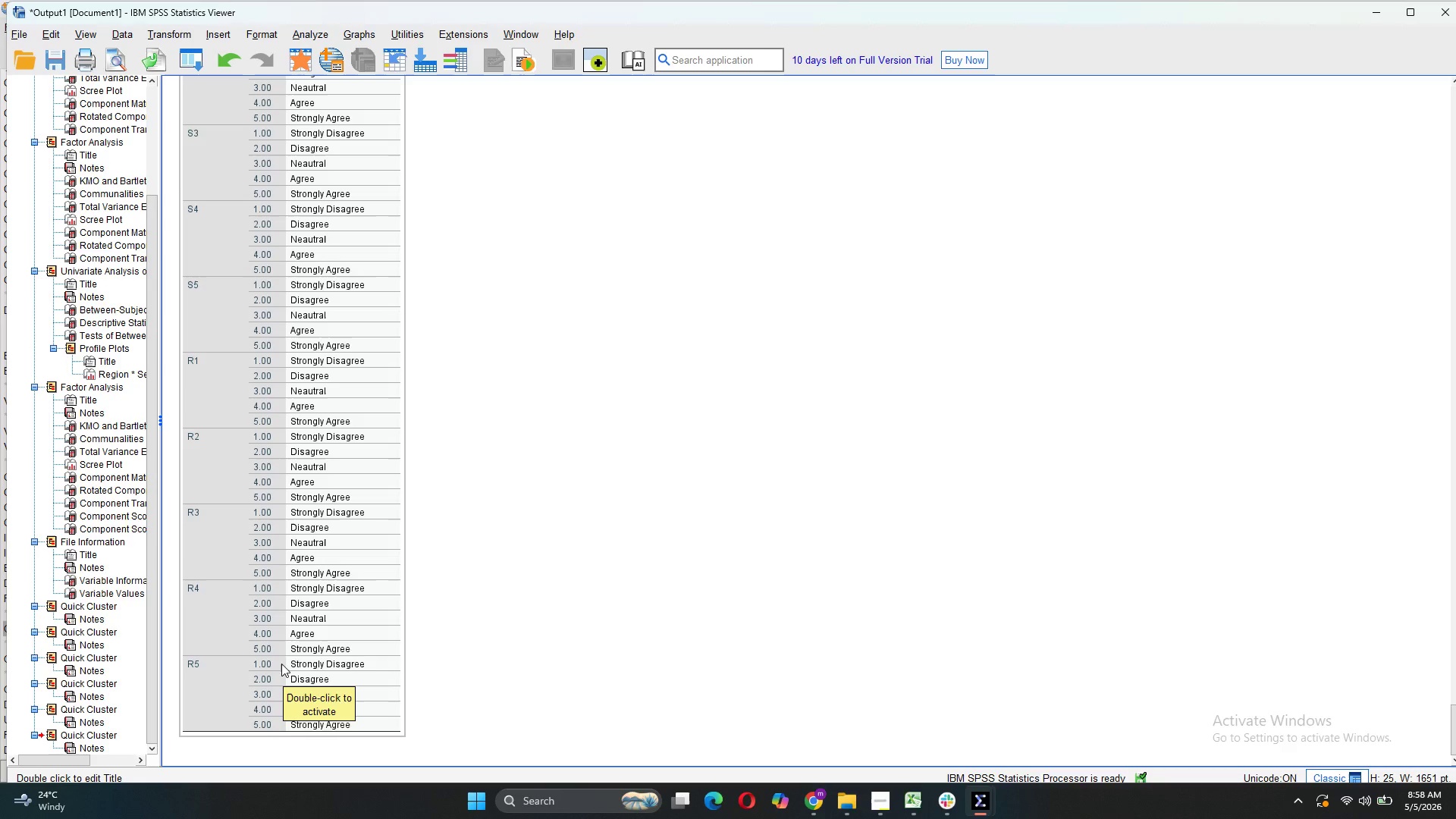 
wait(14.76)
 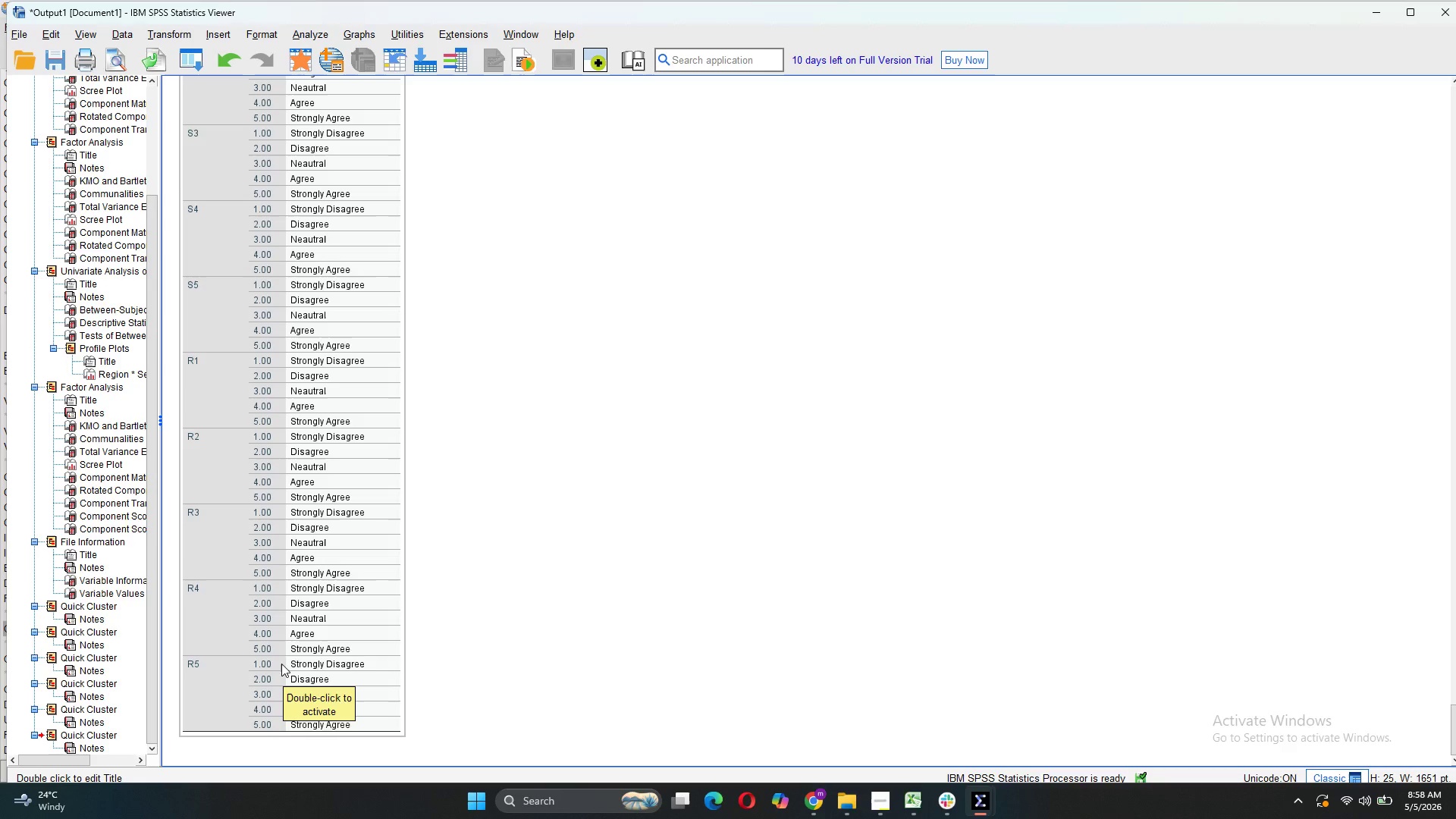 
mouse_move([977, 783])
 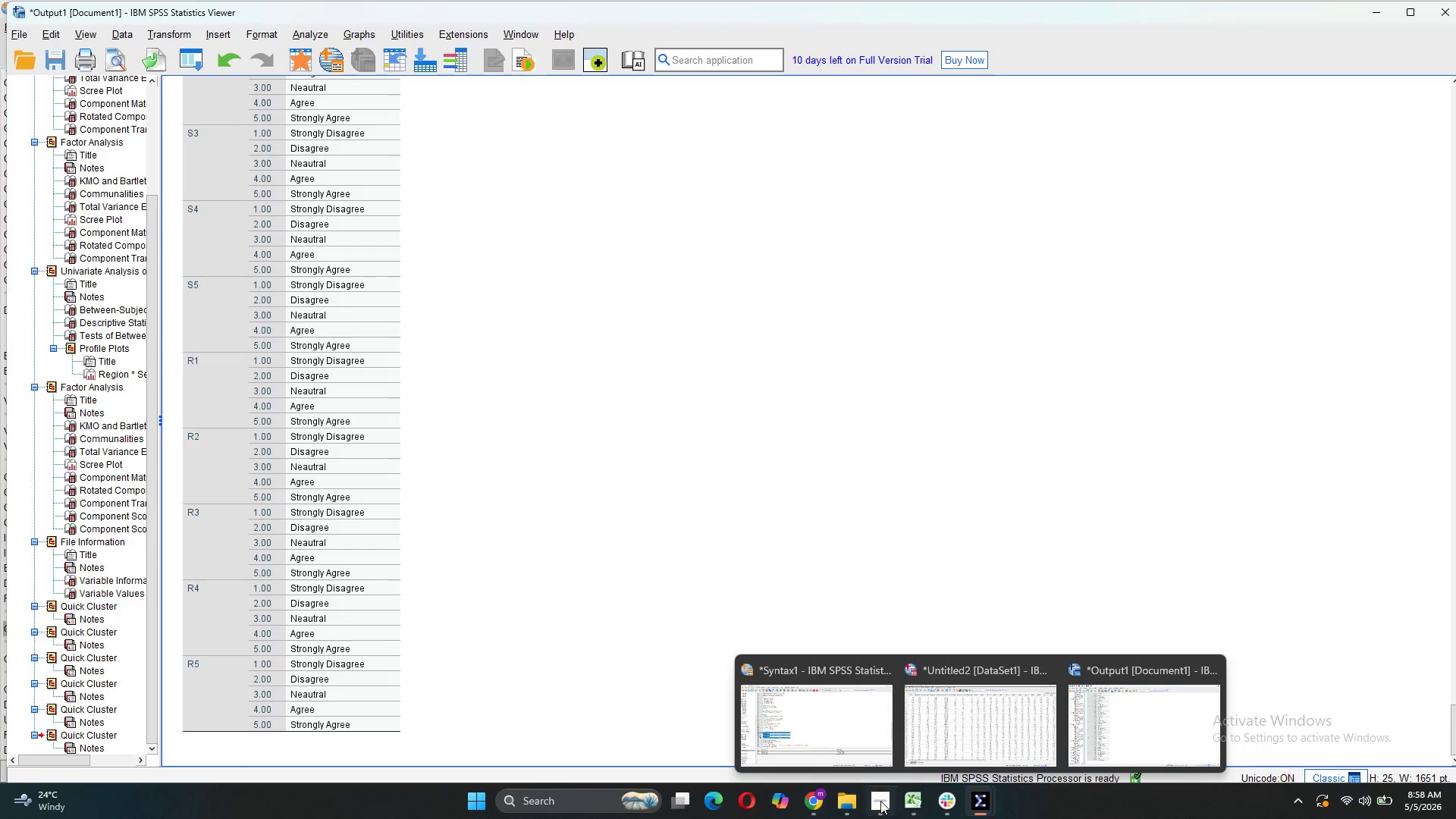 
left_click([880, 801])